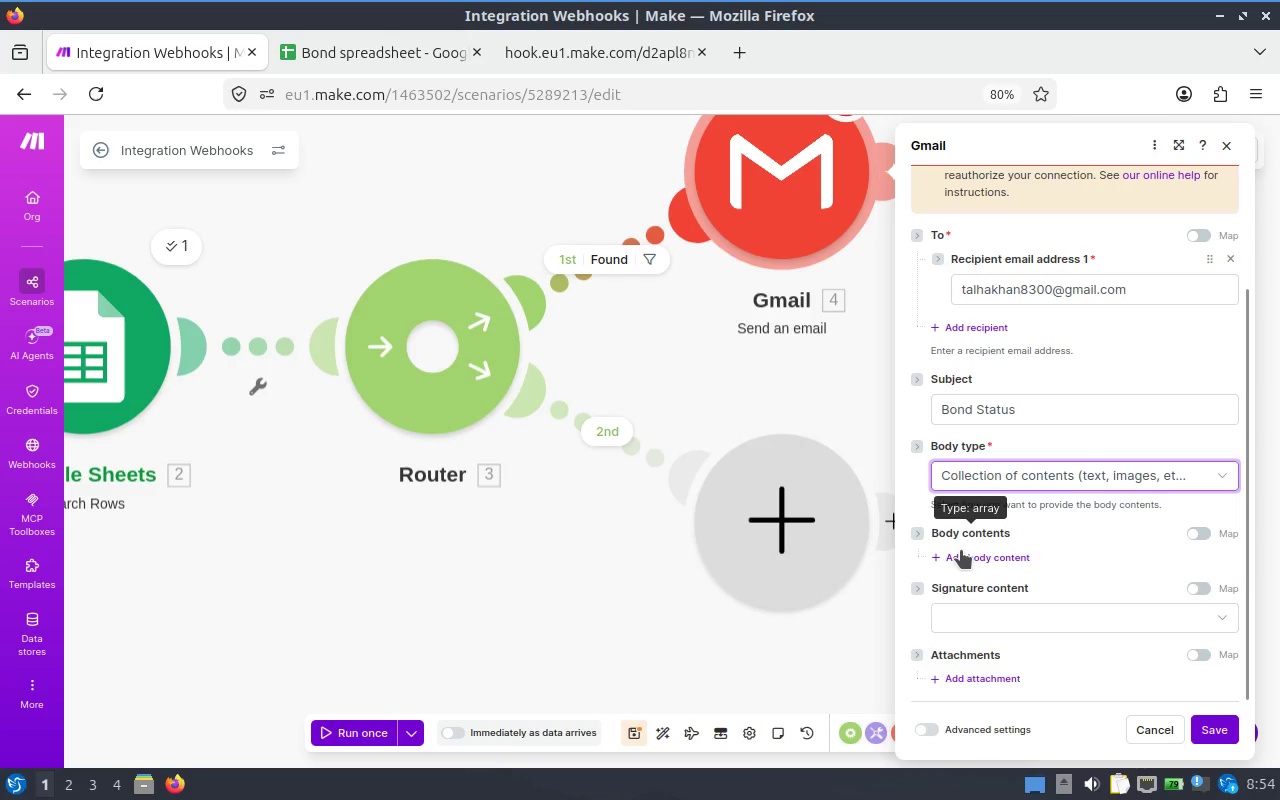 
left_click([960, 555])
 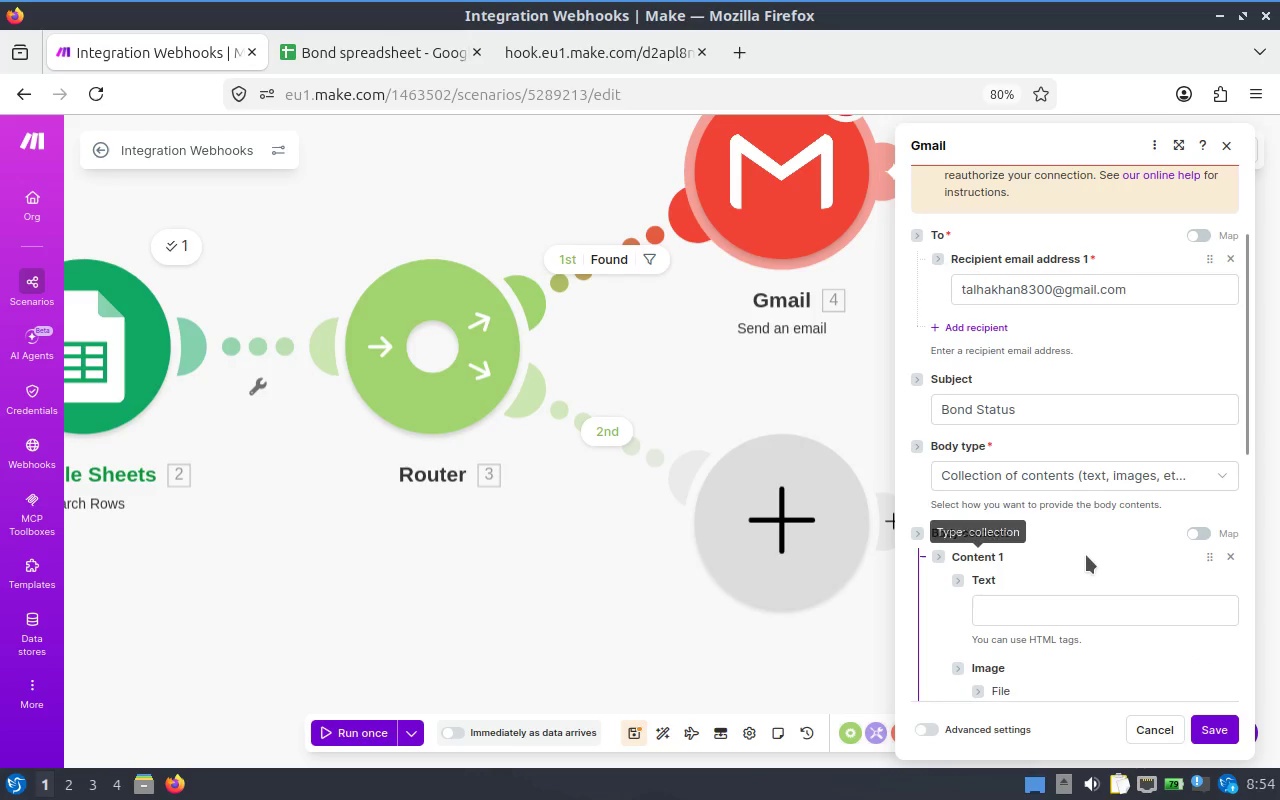 
scroll: coordinate [1088, 555], scroll_direction: down, amount: 2.0
 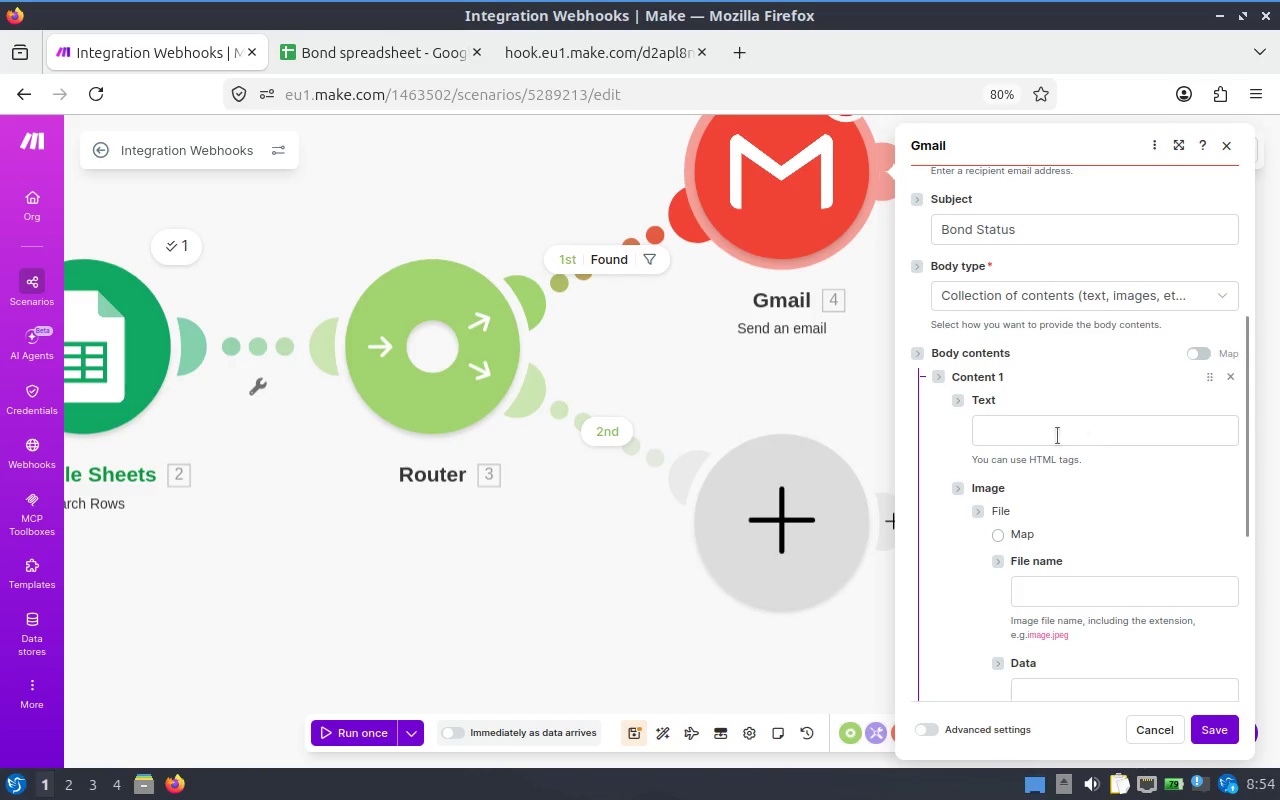 
left_click([1070, 429])
 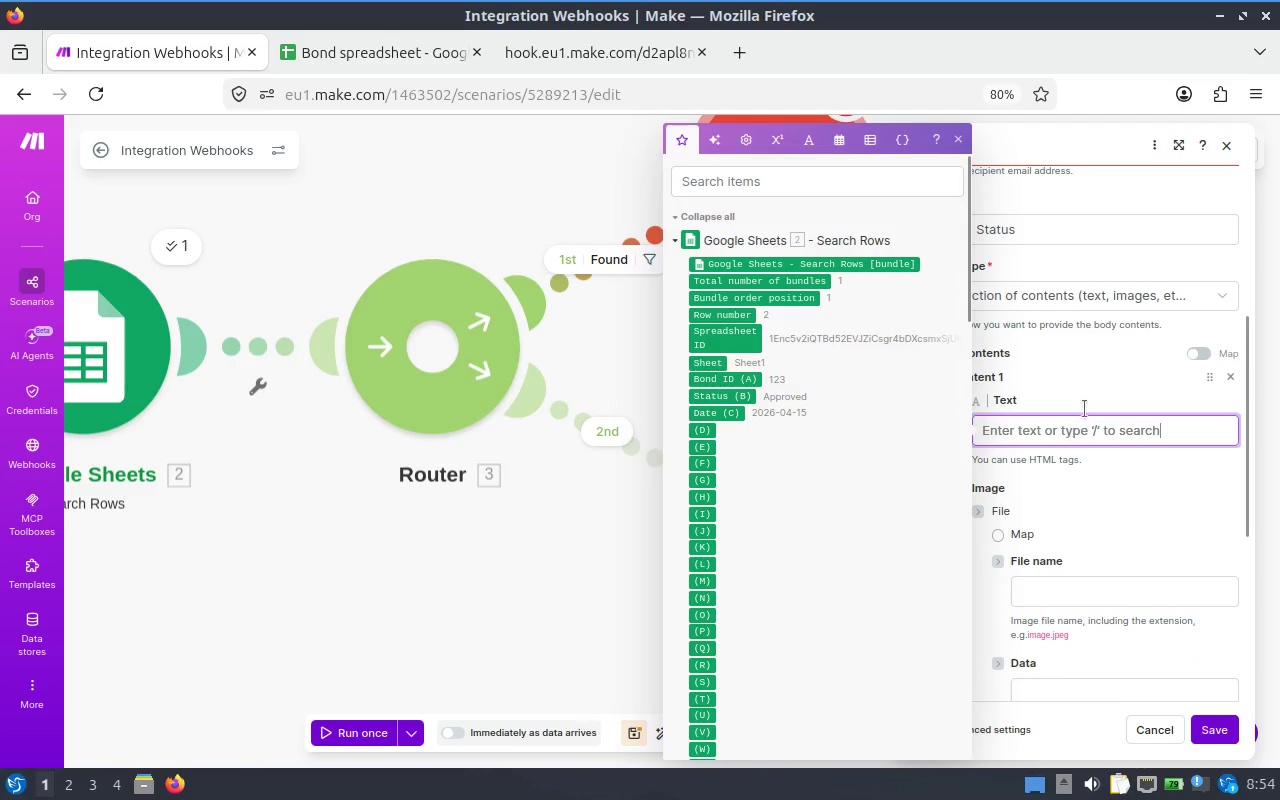 
left_click([1090, 392])
 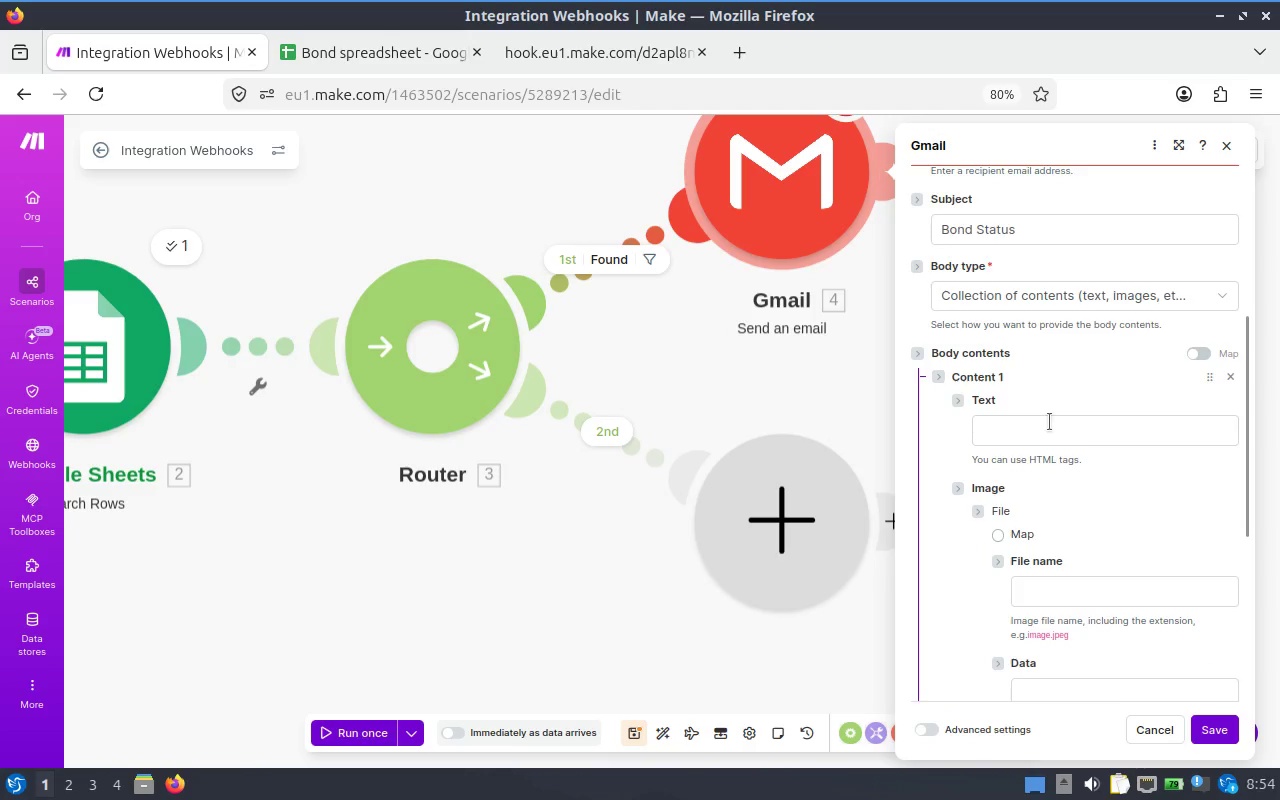 
scroll: coordinate [1047, 423], scroll_direction: down, amount: 1.0
 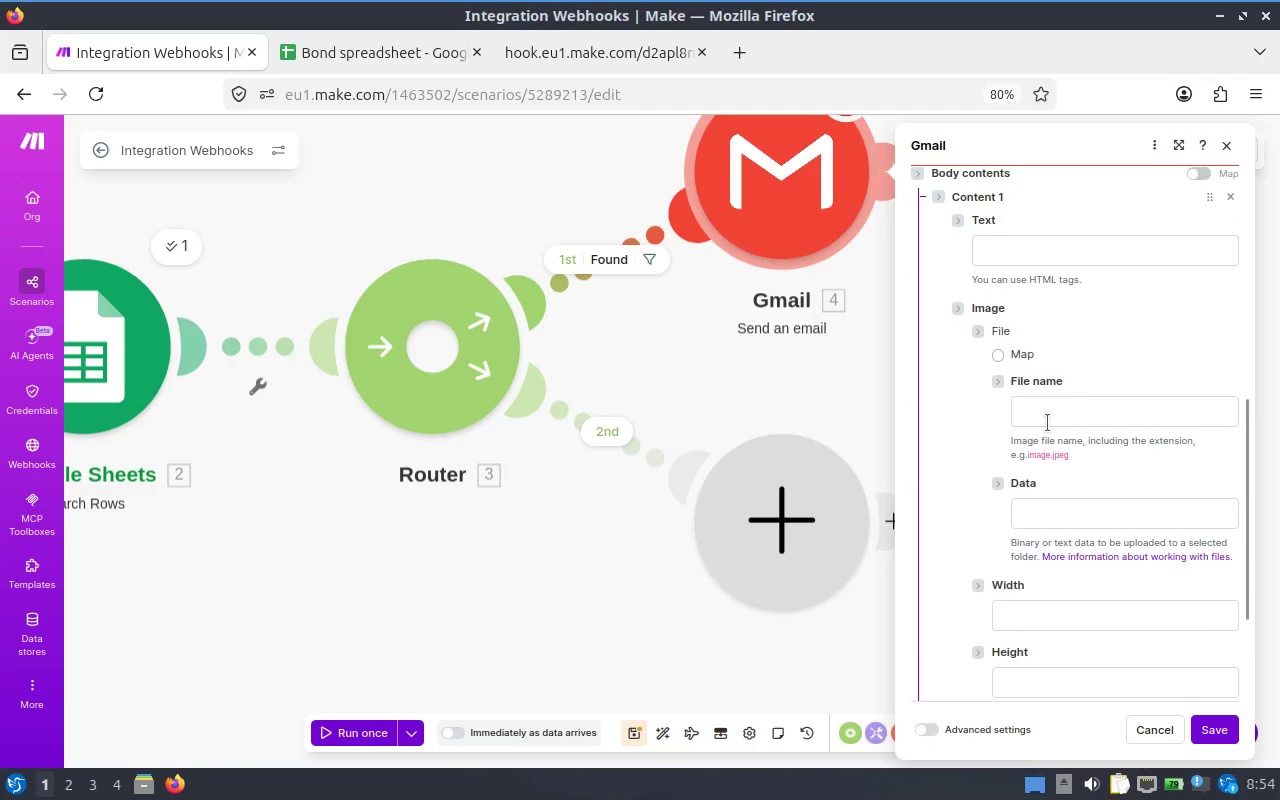 
scroll: coordinate [1050, 271], scroll_direction: up, amount: 2.0
 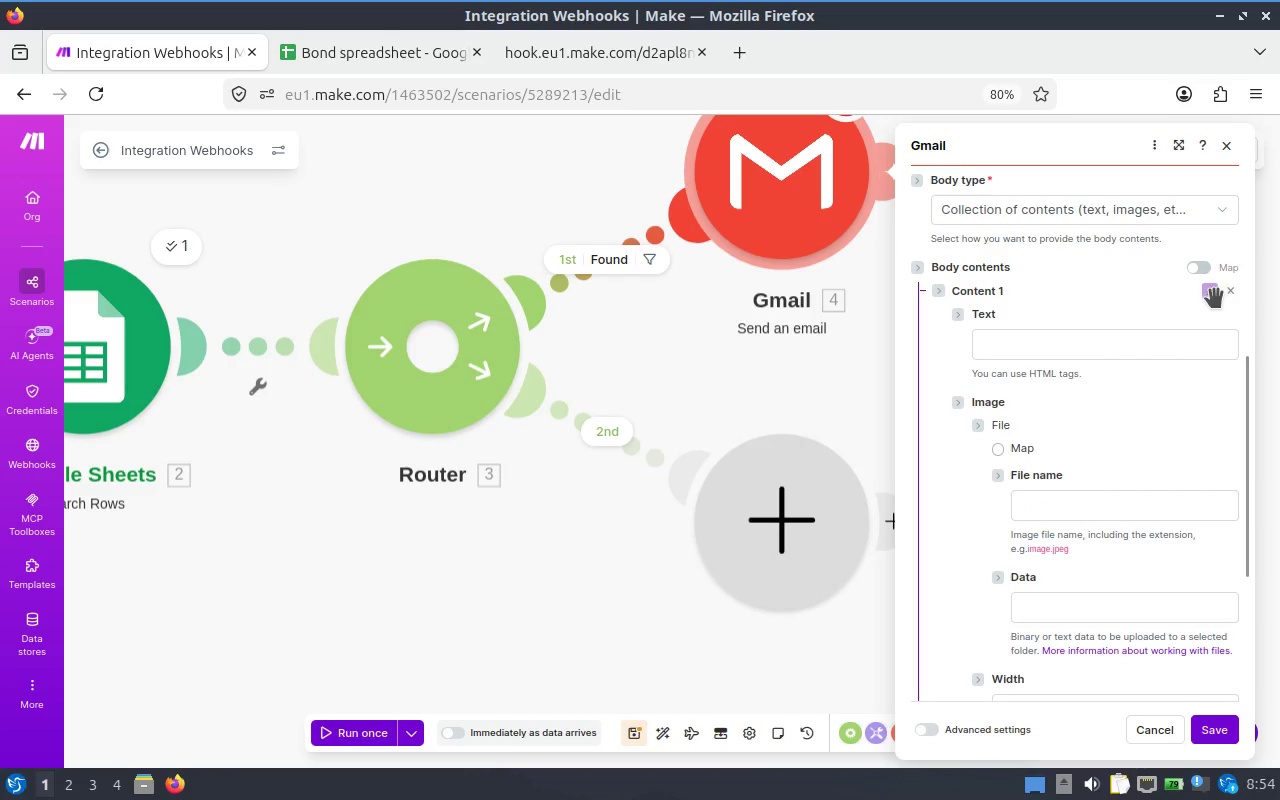 
left_click([1206, 291])
 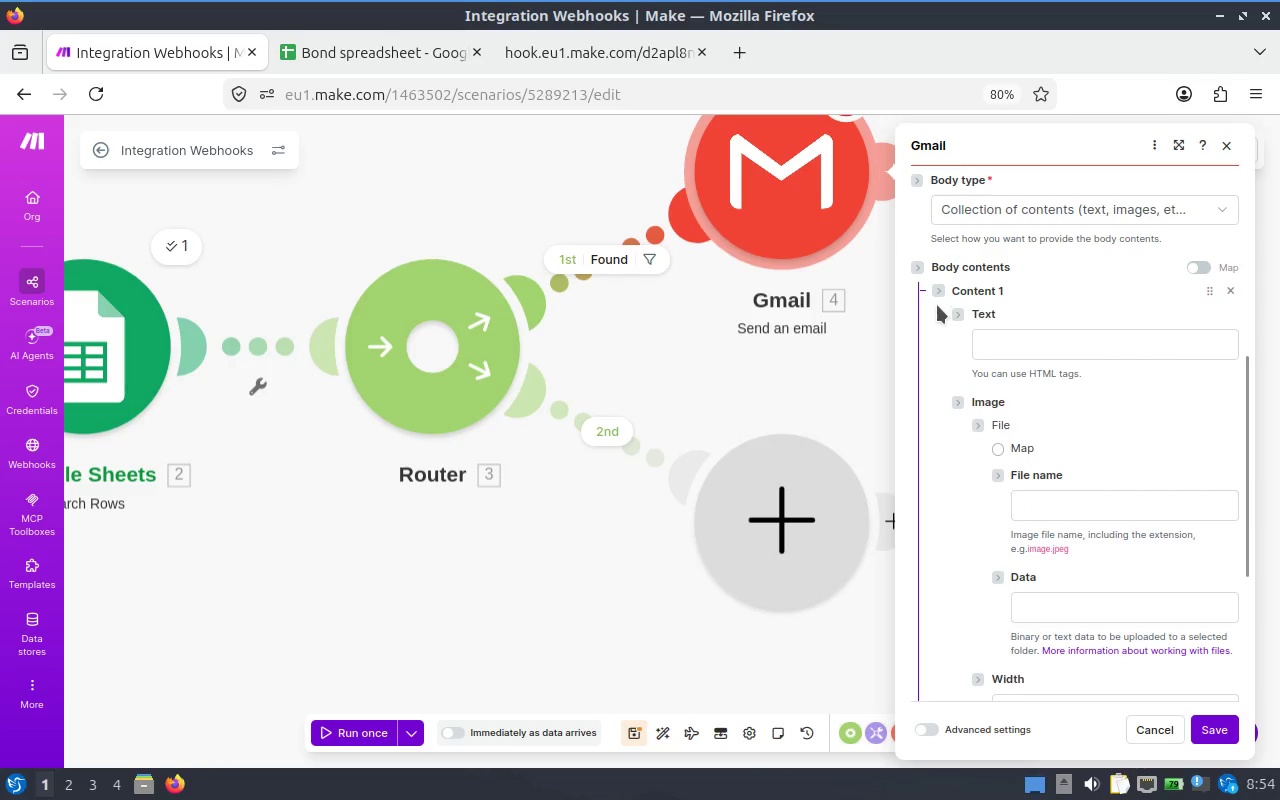 
left_click([929, 282])
 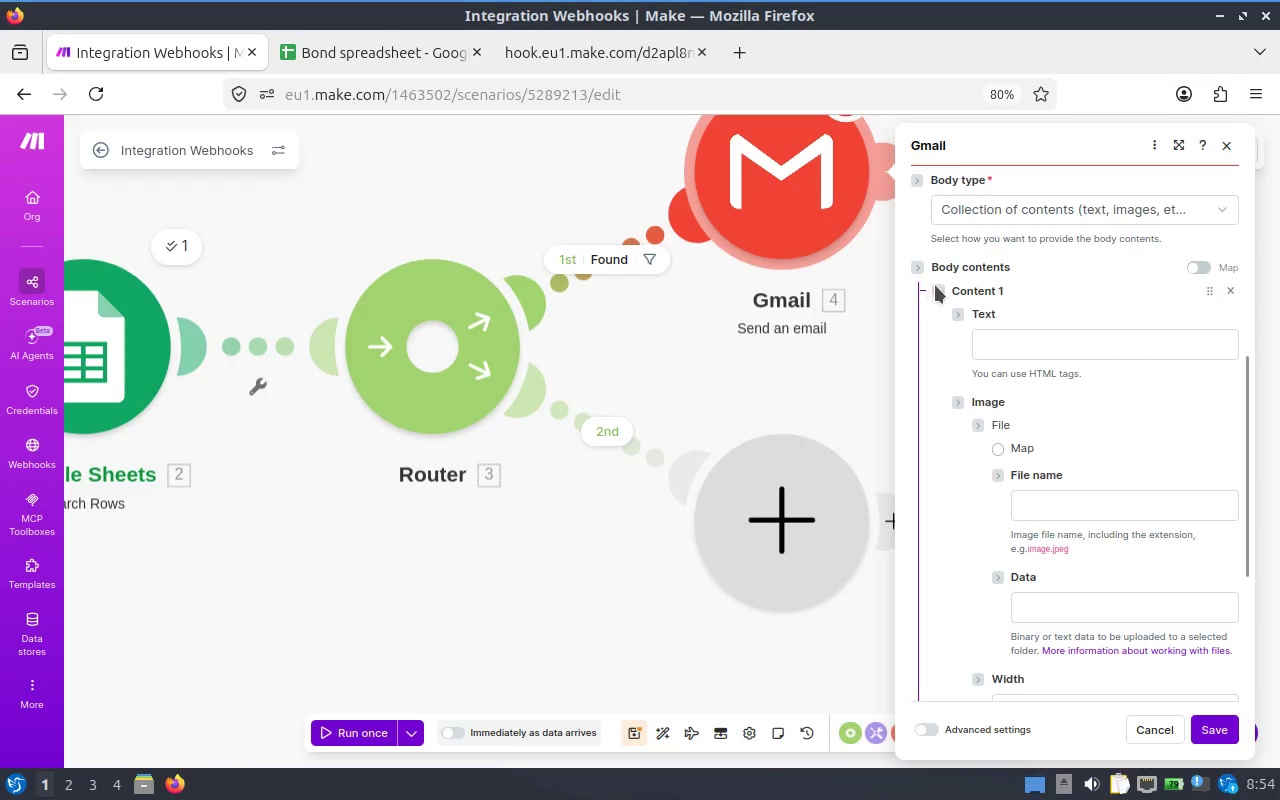 
left_click([935, 285])
 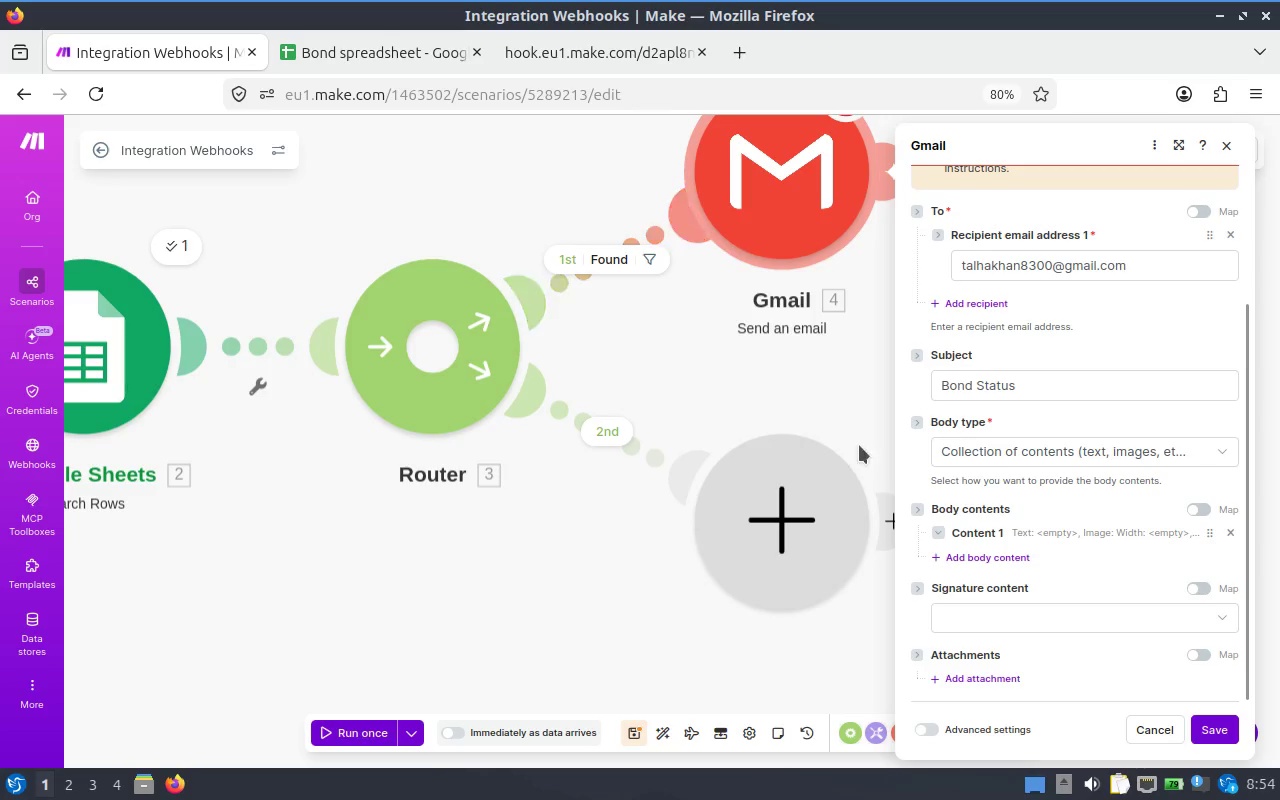 
scroll: coordinate [1060, 473], scroll_direction: down, amount: 1.0
 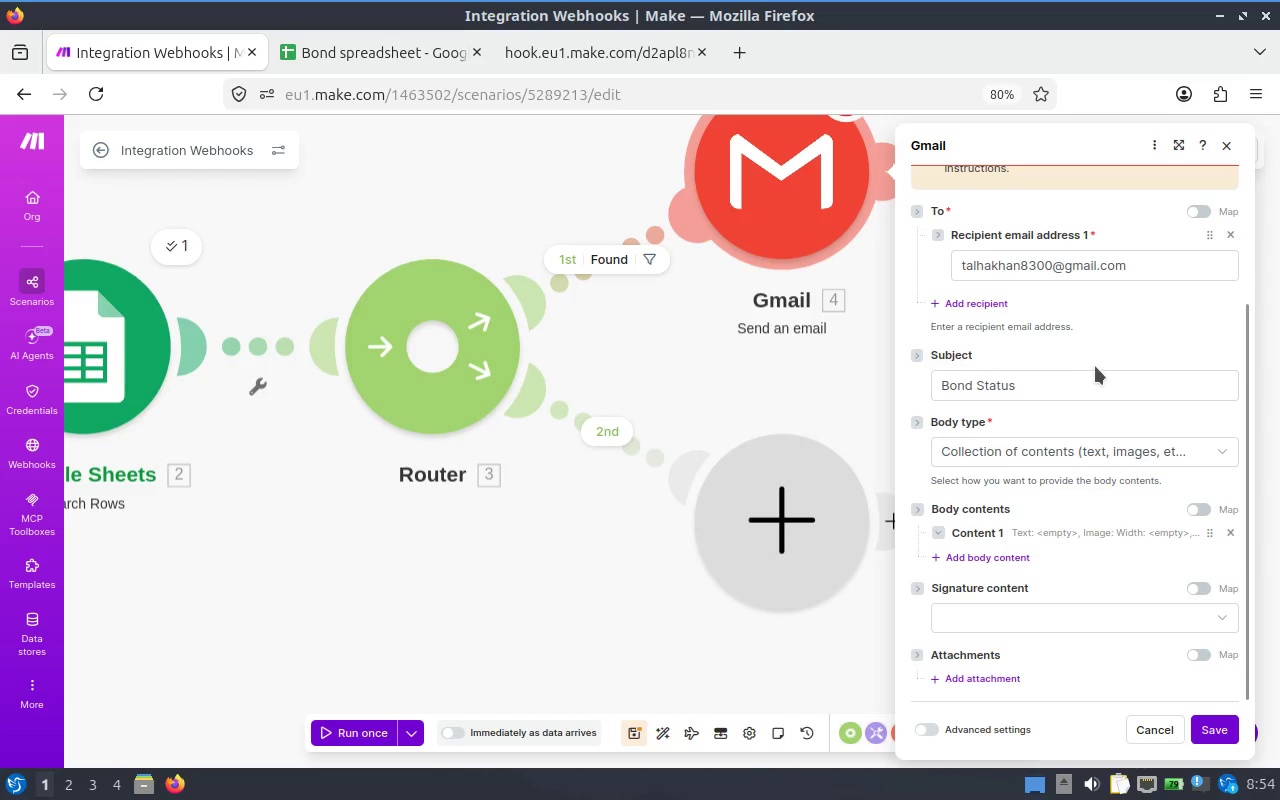 
scroll: coordinate [1070, 450], scroll_direction: up, amount: 2.0
 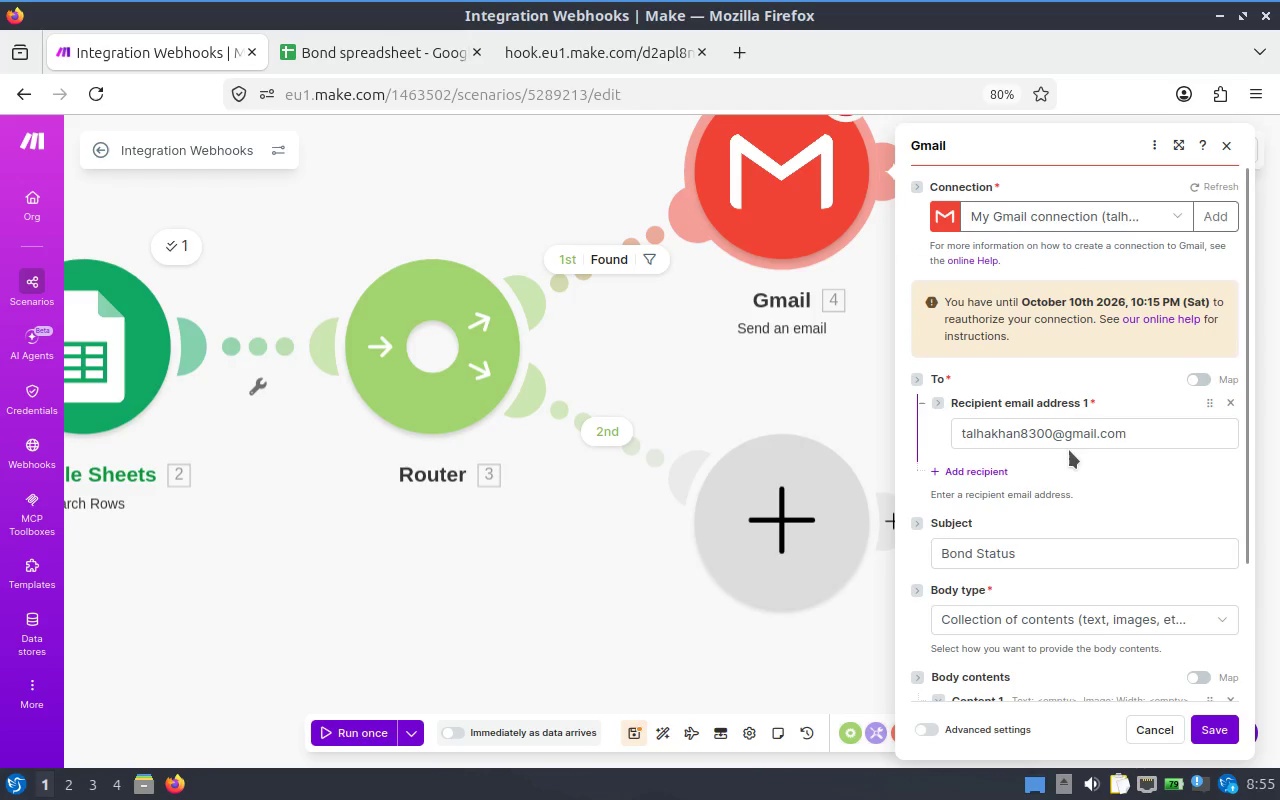 
scroll: coordinate [1119, 526], scroll_direction: down, amount: 2.0
 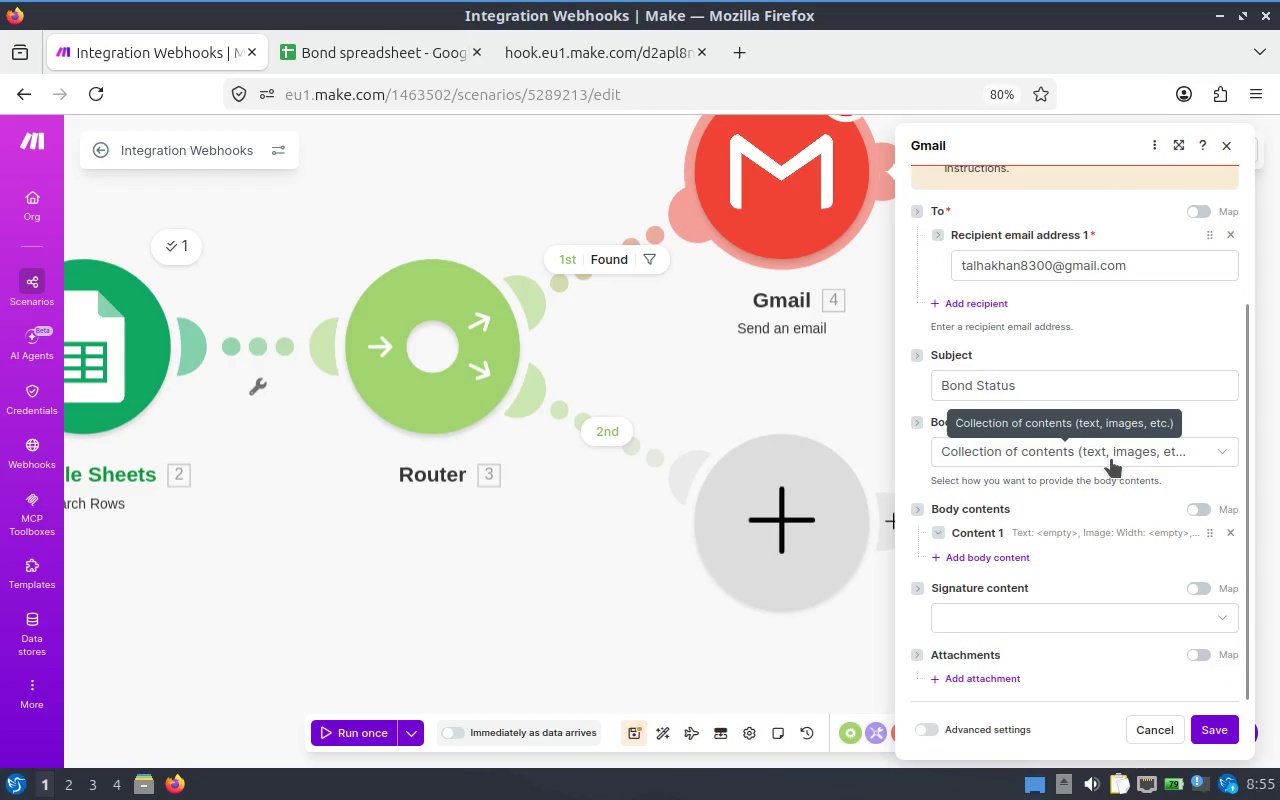 
left_click([1116, 454])
 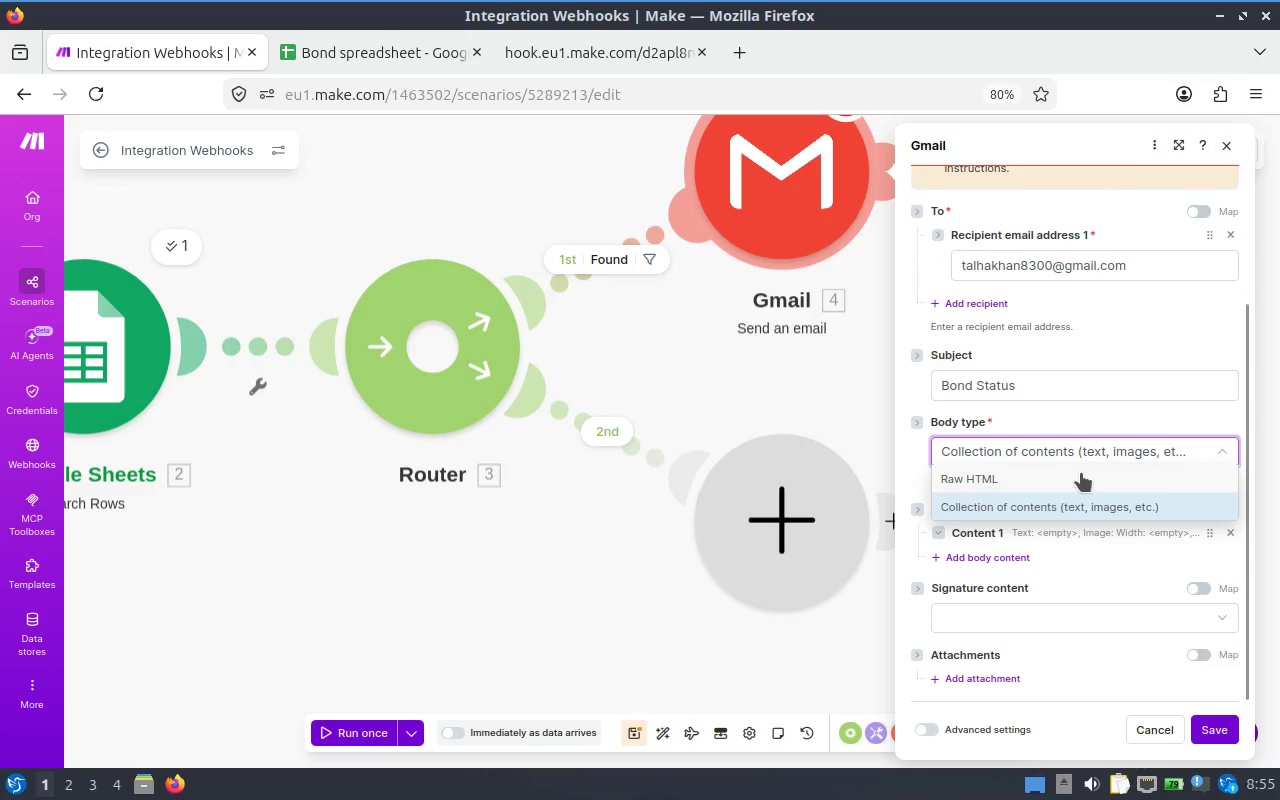 
left_click([1016, 476])
 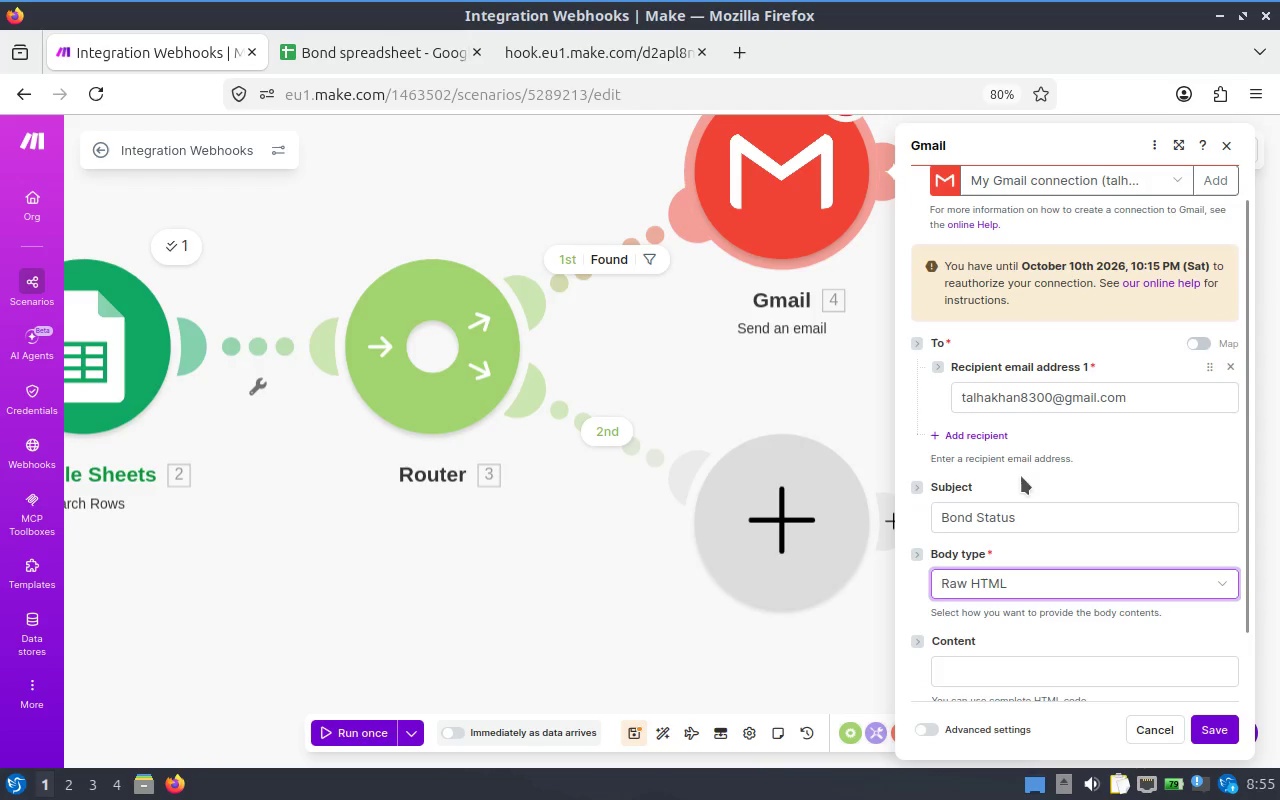 
left_click([1004, 583])
 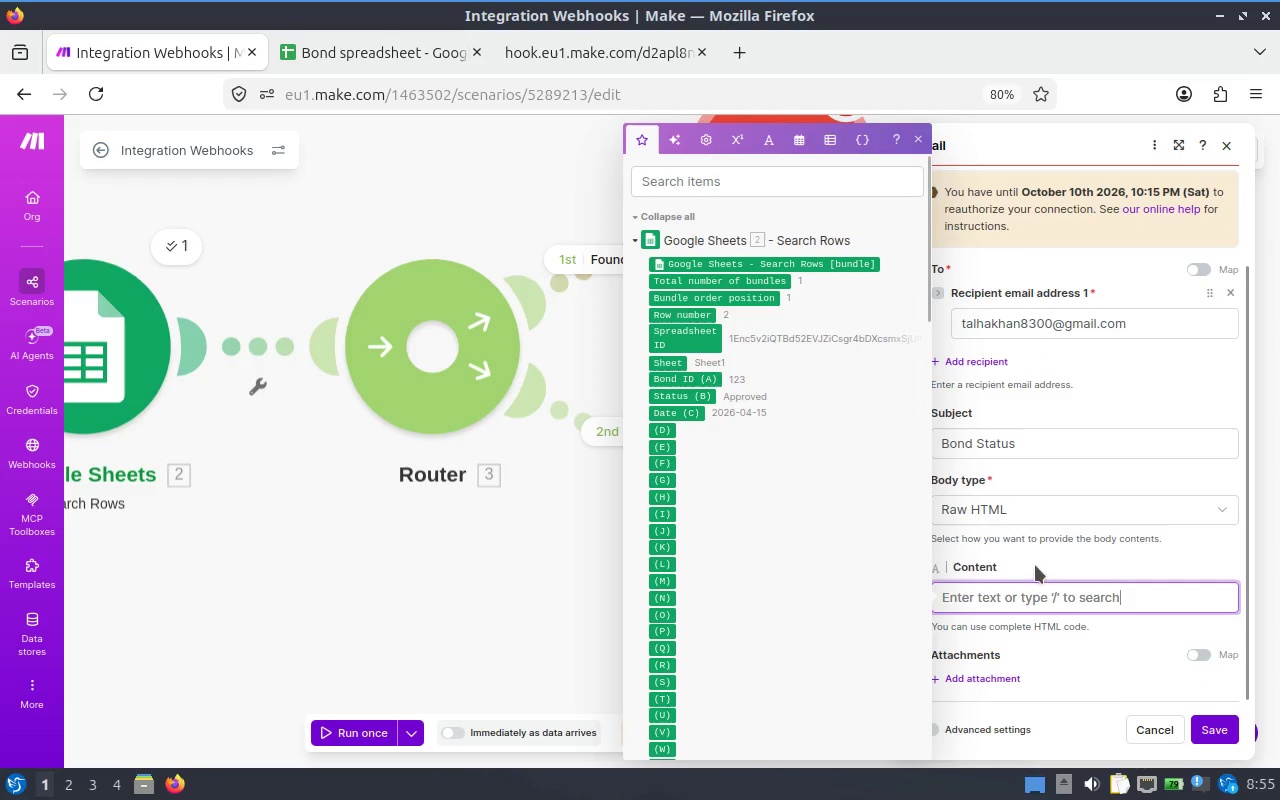 
scroll: coordinate [1052, 559], scroll_direction: down, amount: 4.0
 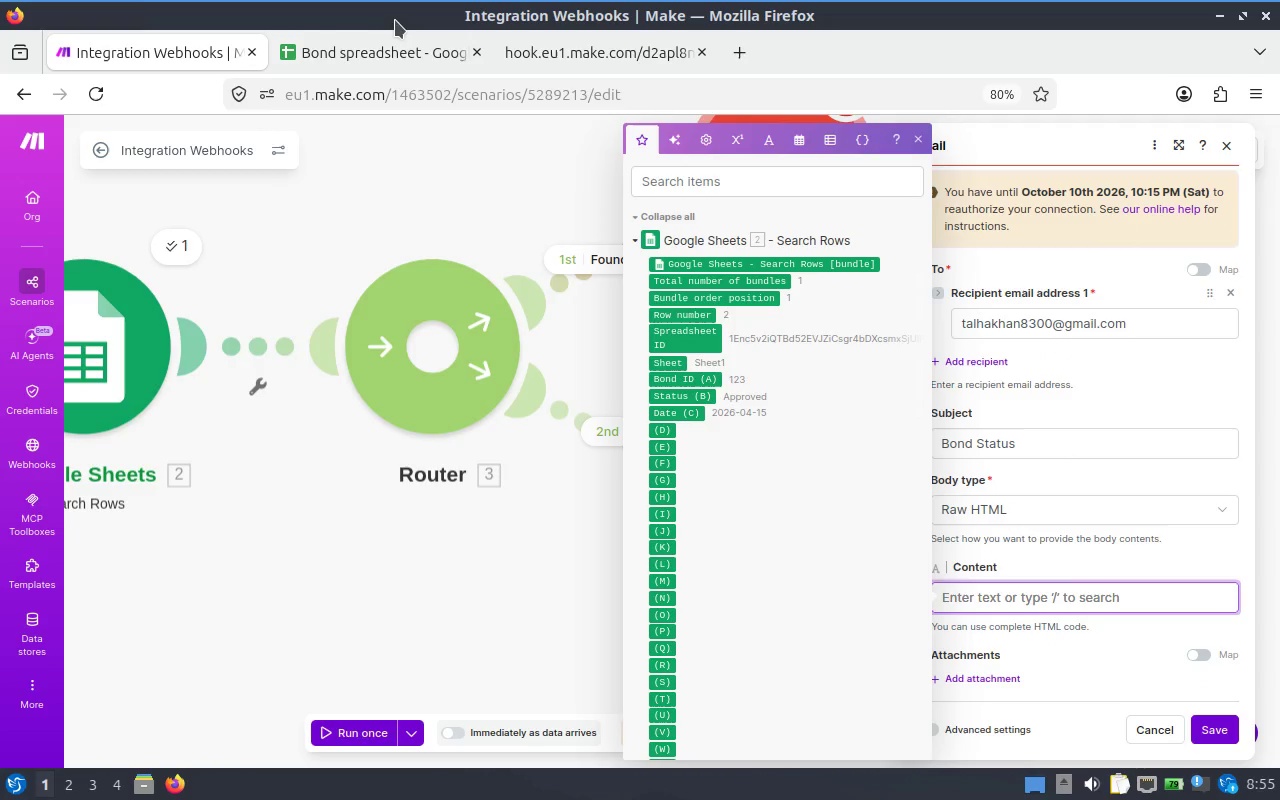 
type(Bond ID : )
 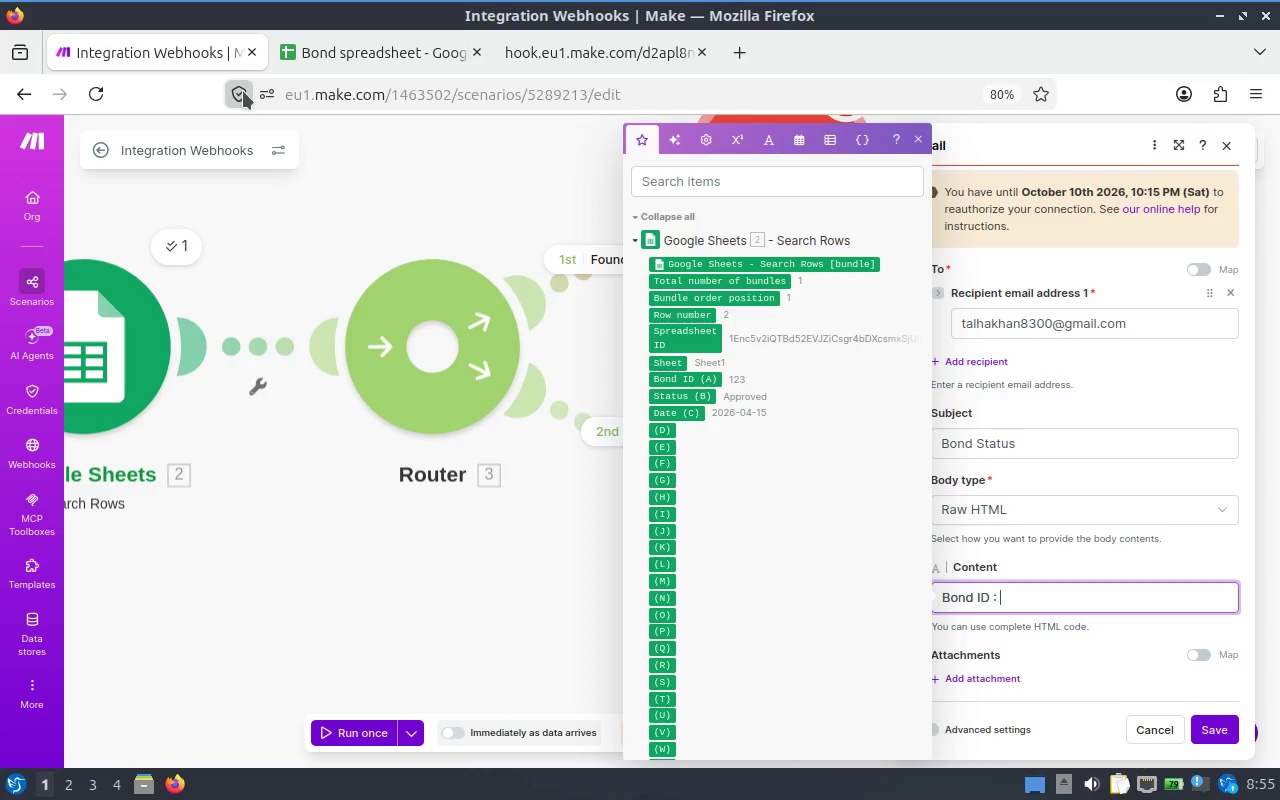 
wait(8.7)
 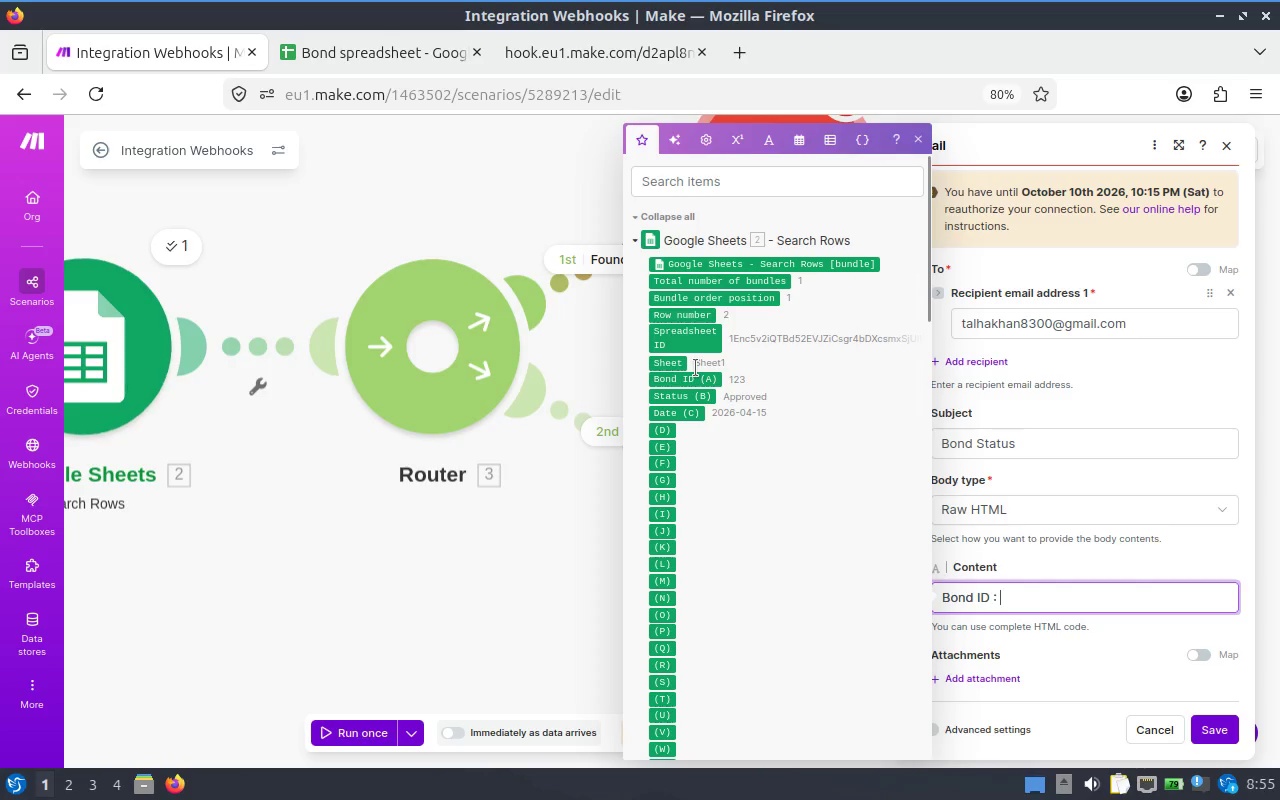 
left_click([693, 374])
 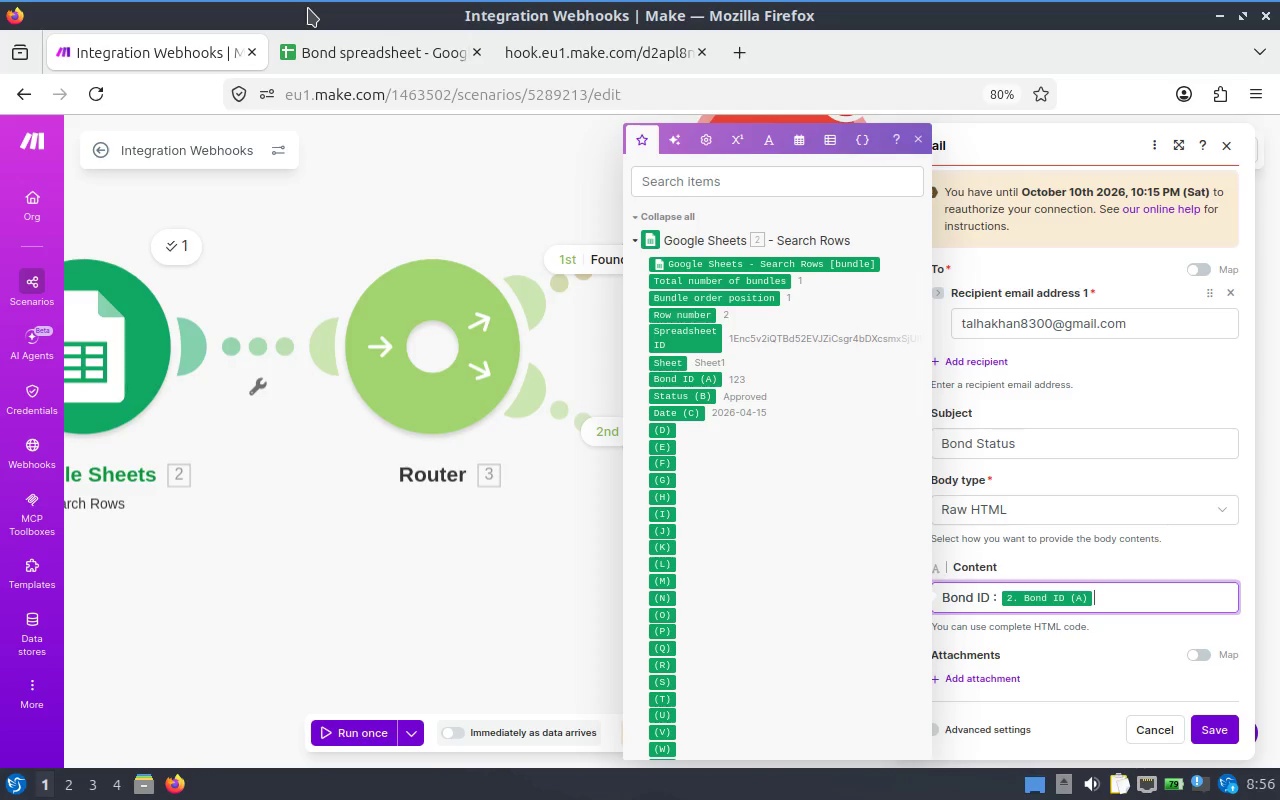 
wait(50.18)
 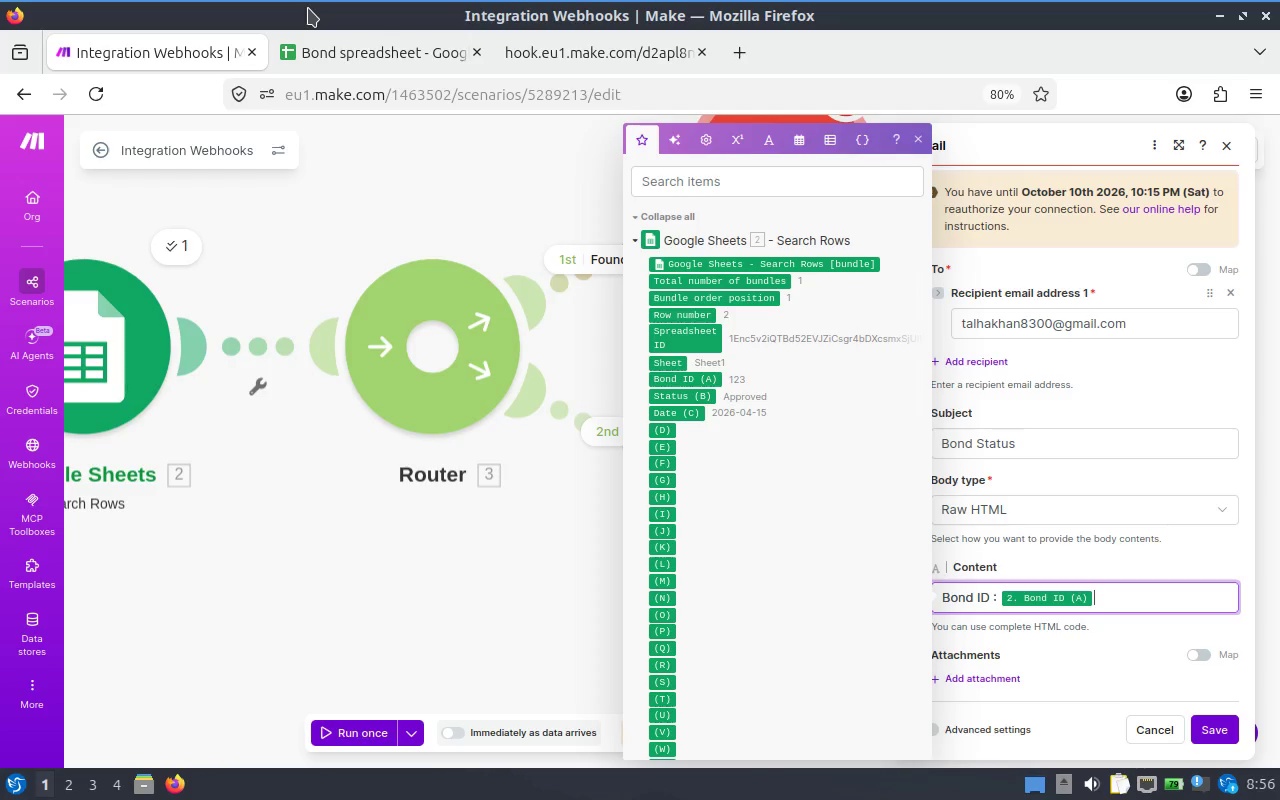 
type(<br>)
 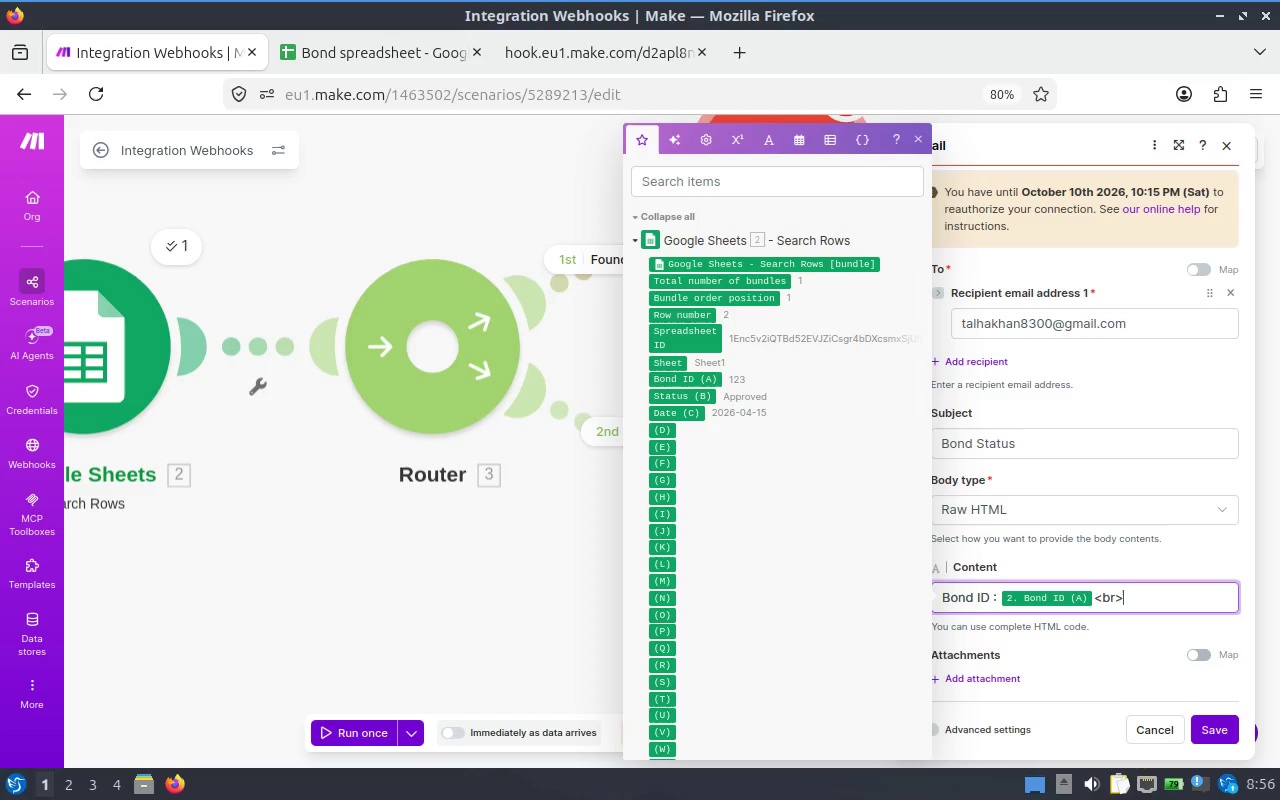 
hold_key(key=ShiftLeft, duration=0.51)
 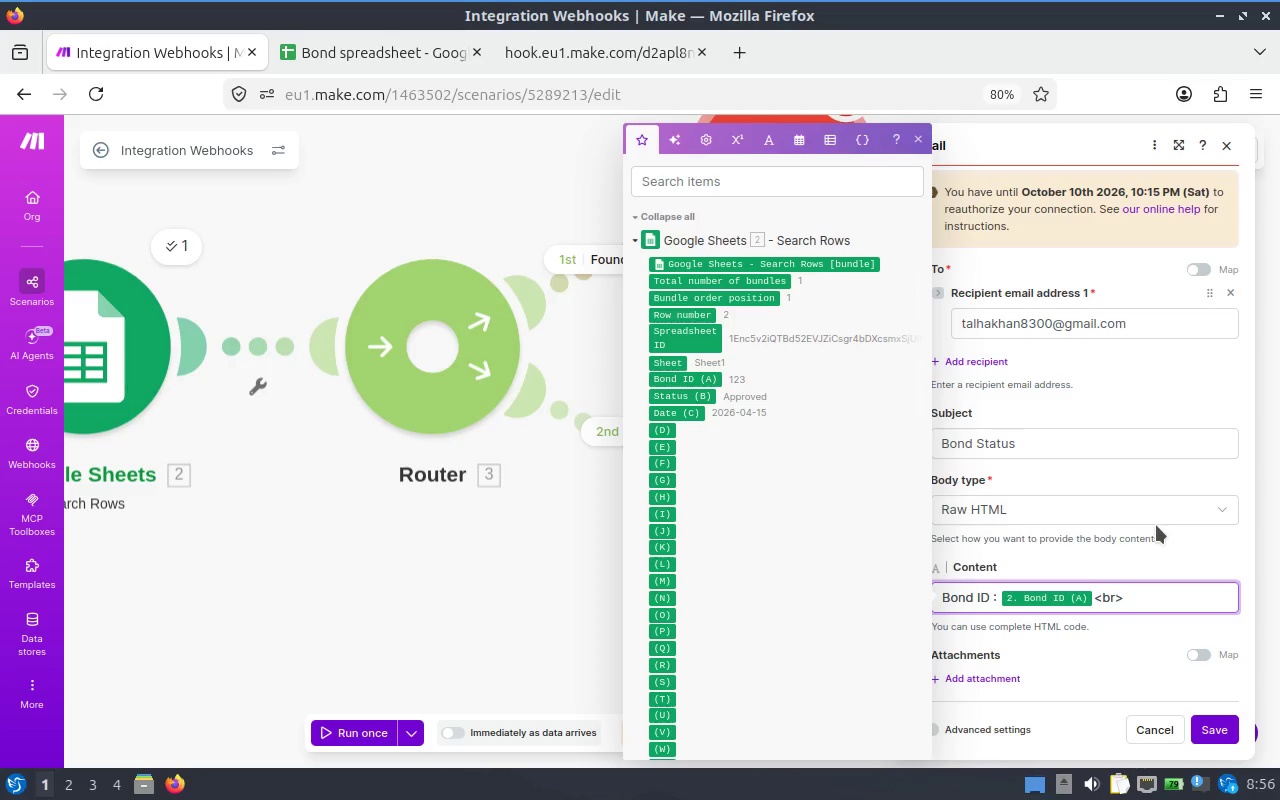 
key(Enter)
 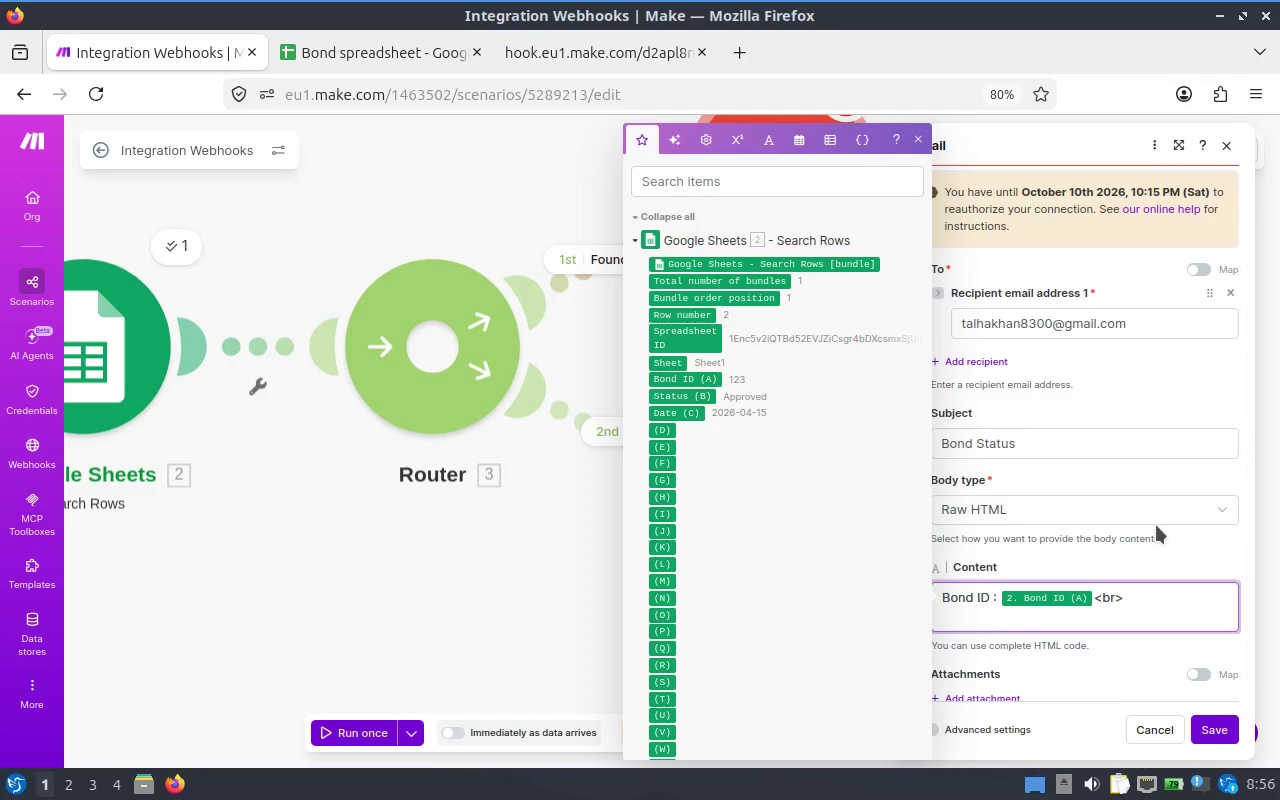 
type(Status : )
 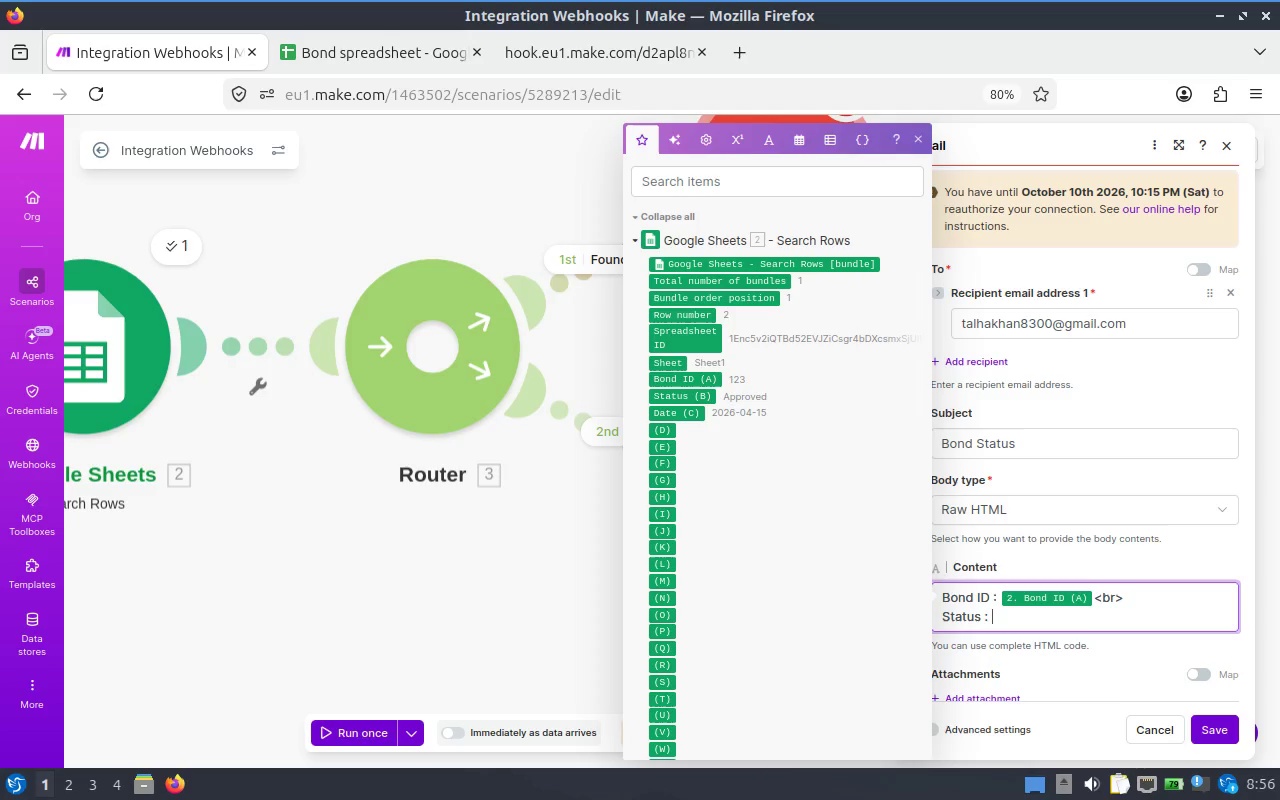 
wait(6.07)
 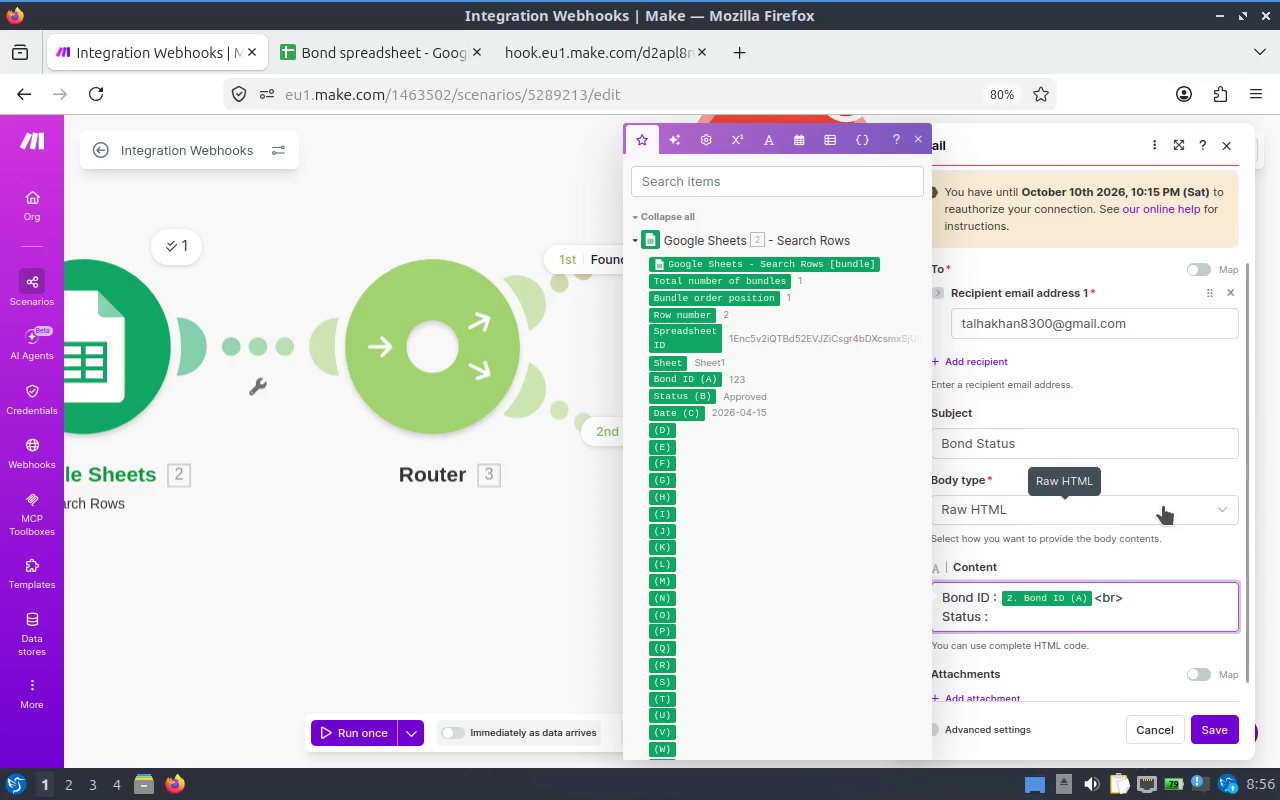 
left_click([686, 396])
 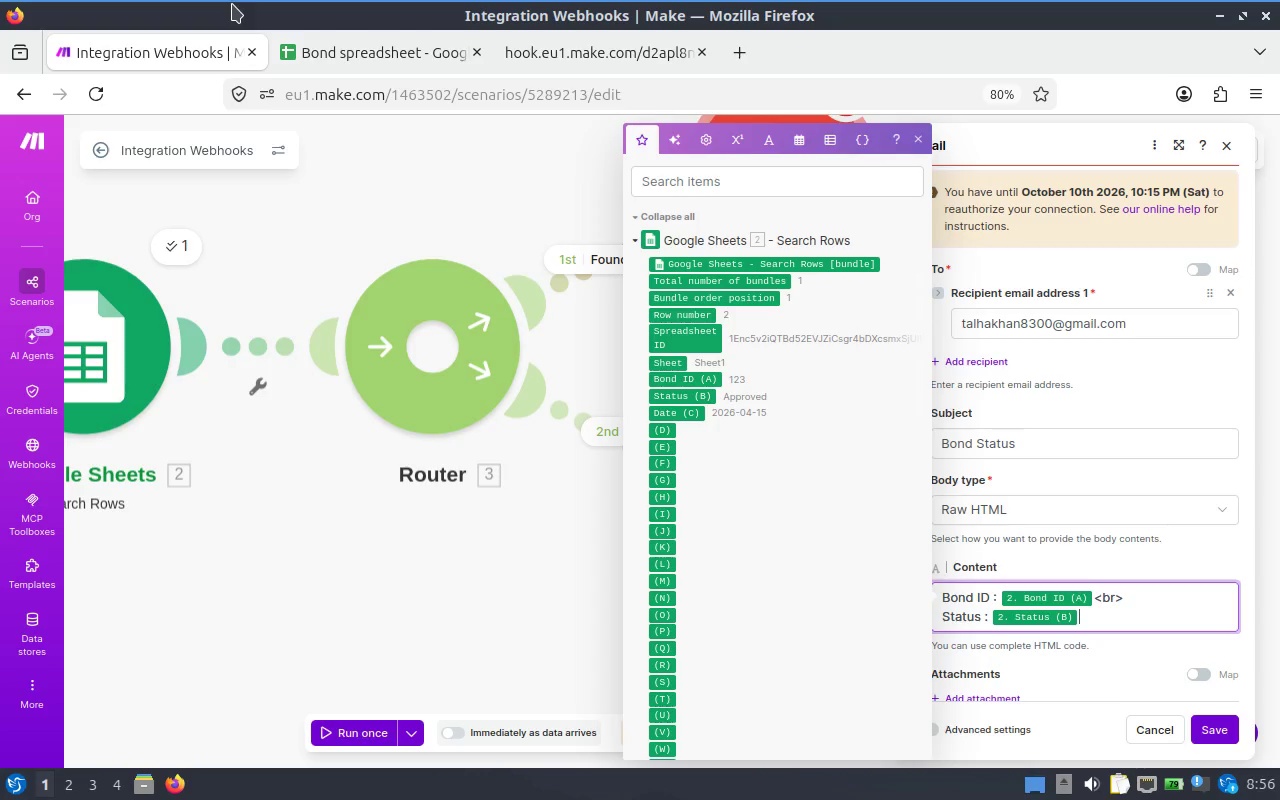 
type(<br>)
 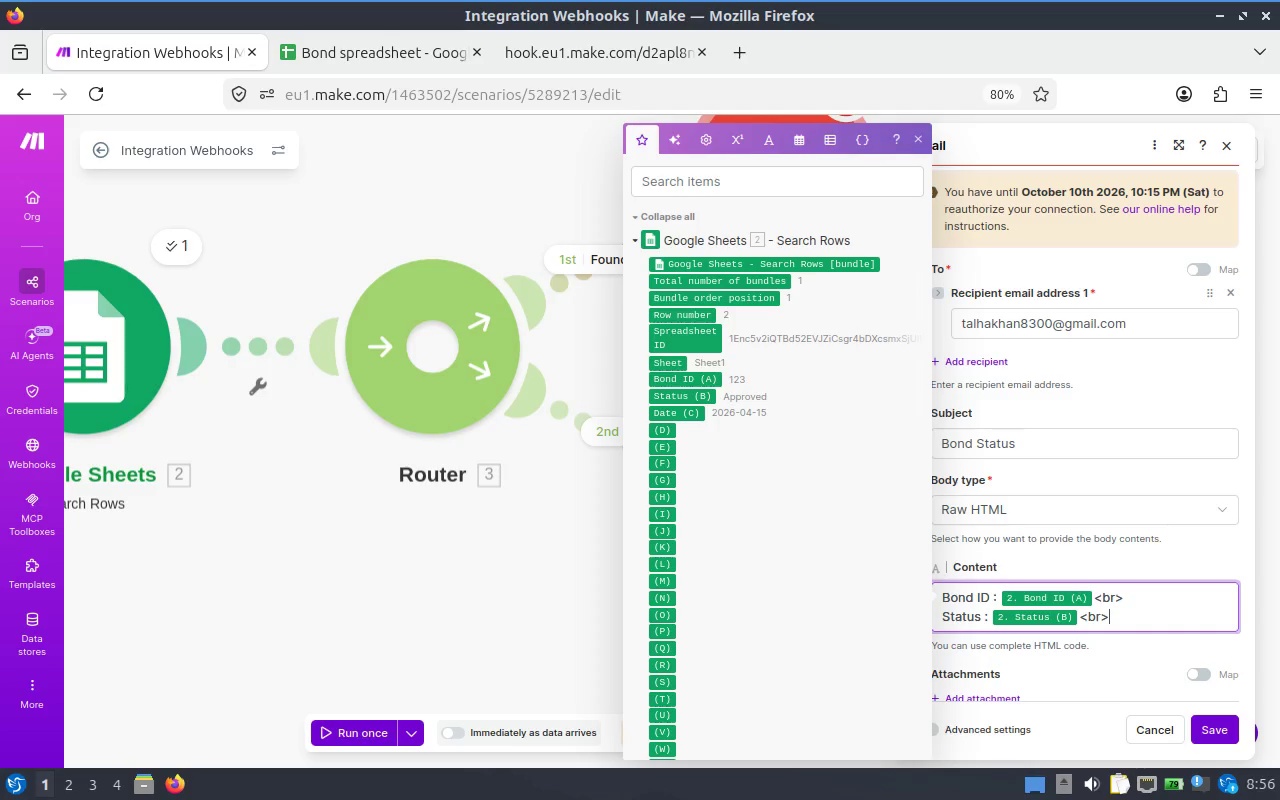 
 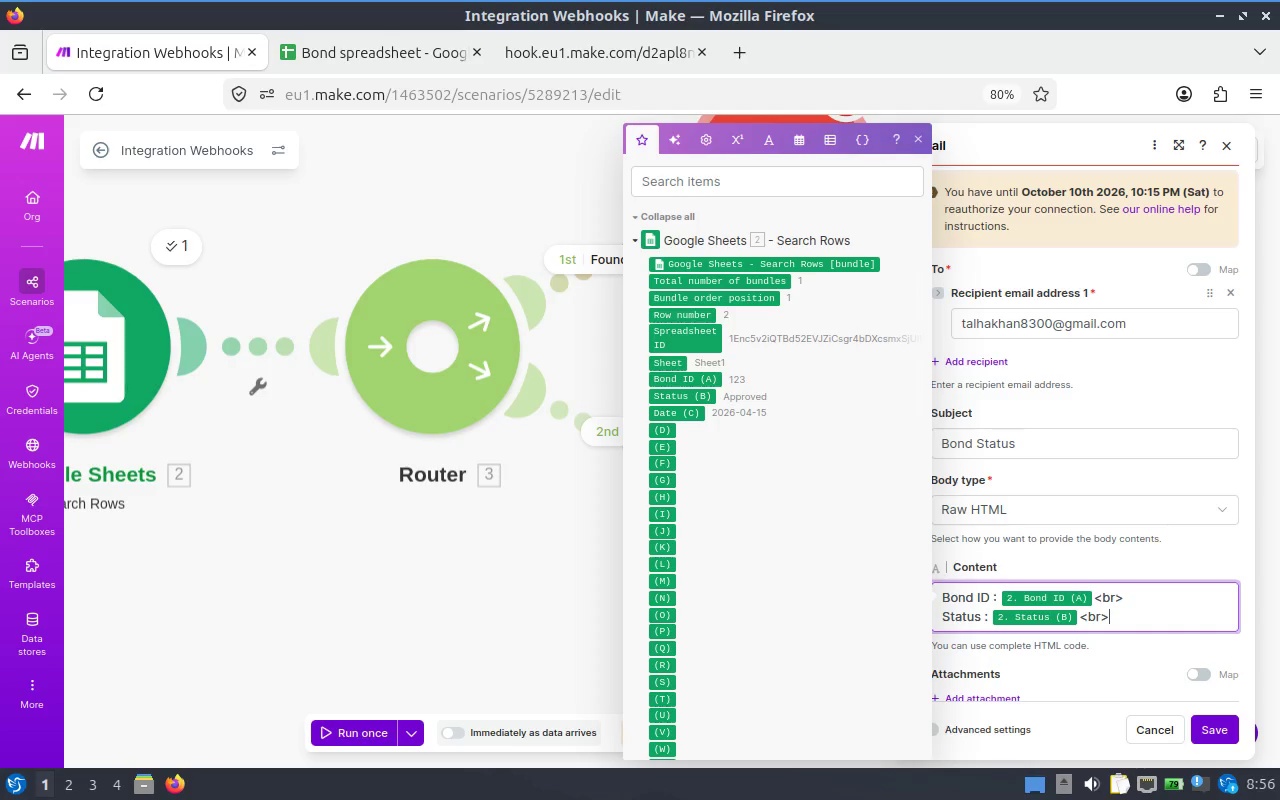 
key(Enter)
 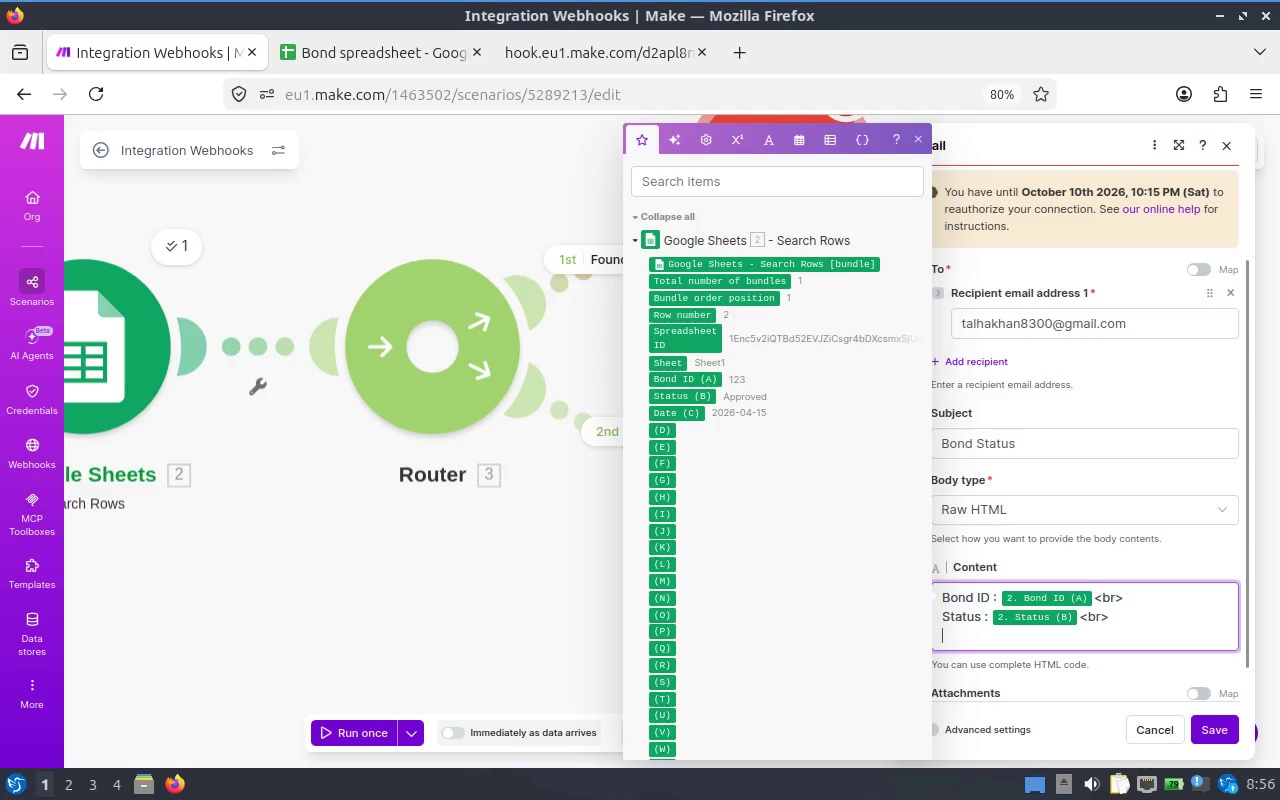 
type(Date :  )
key(Backspace)
 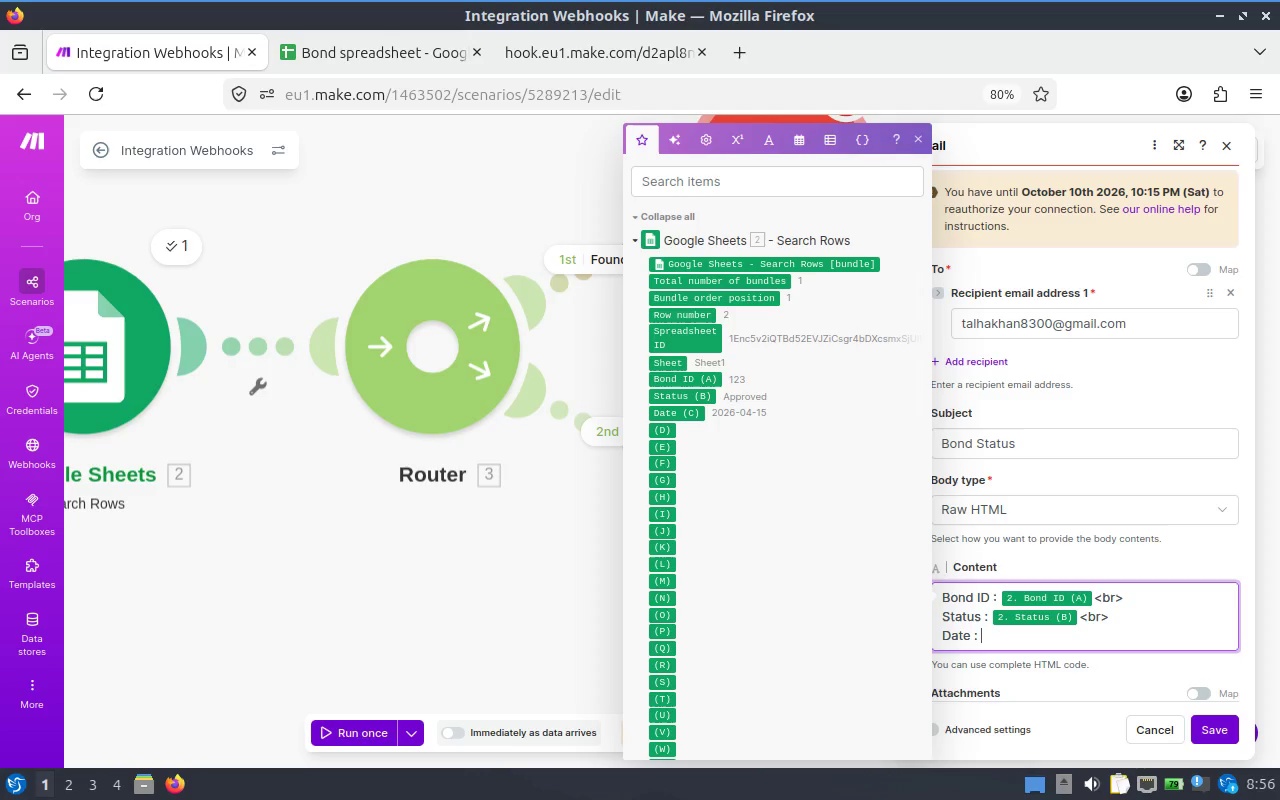 
left_click([675, 408])
 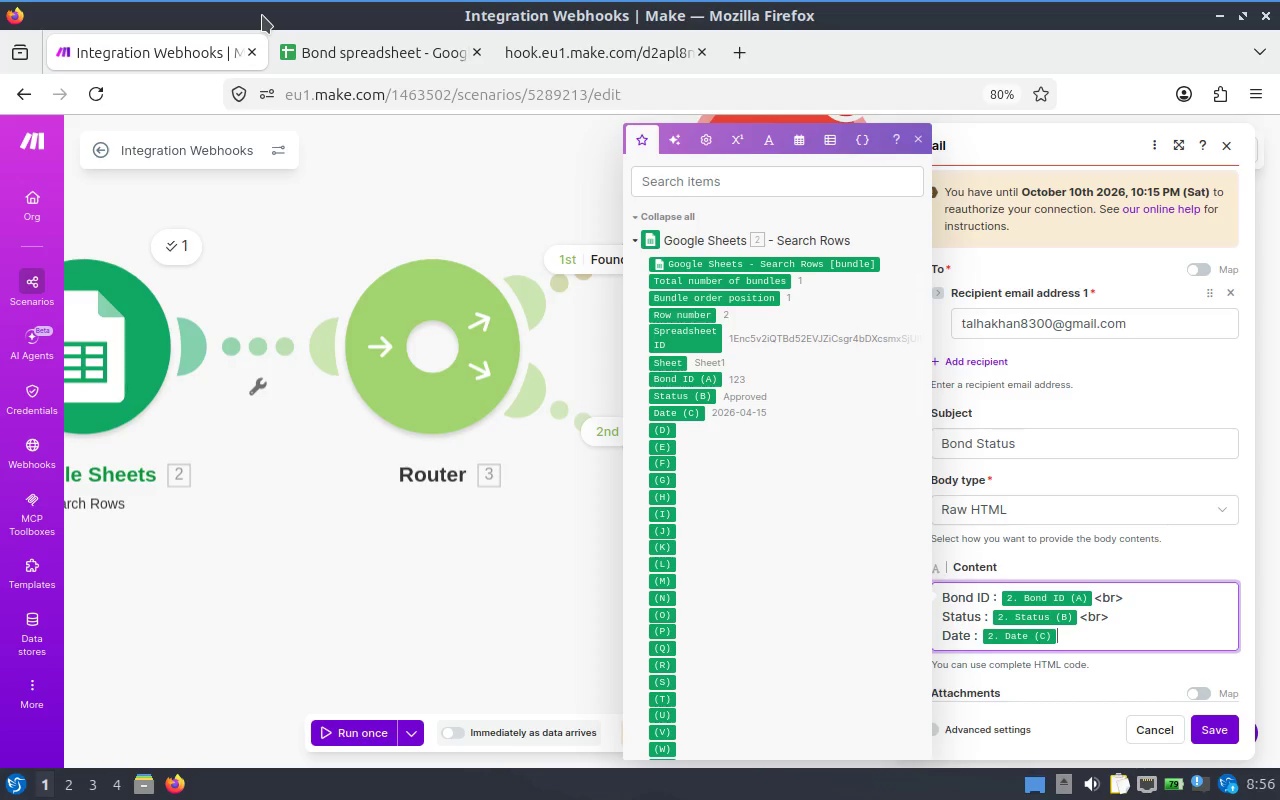 
wait(12.57)
 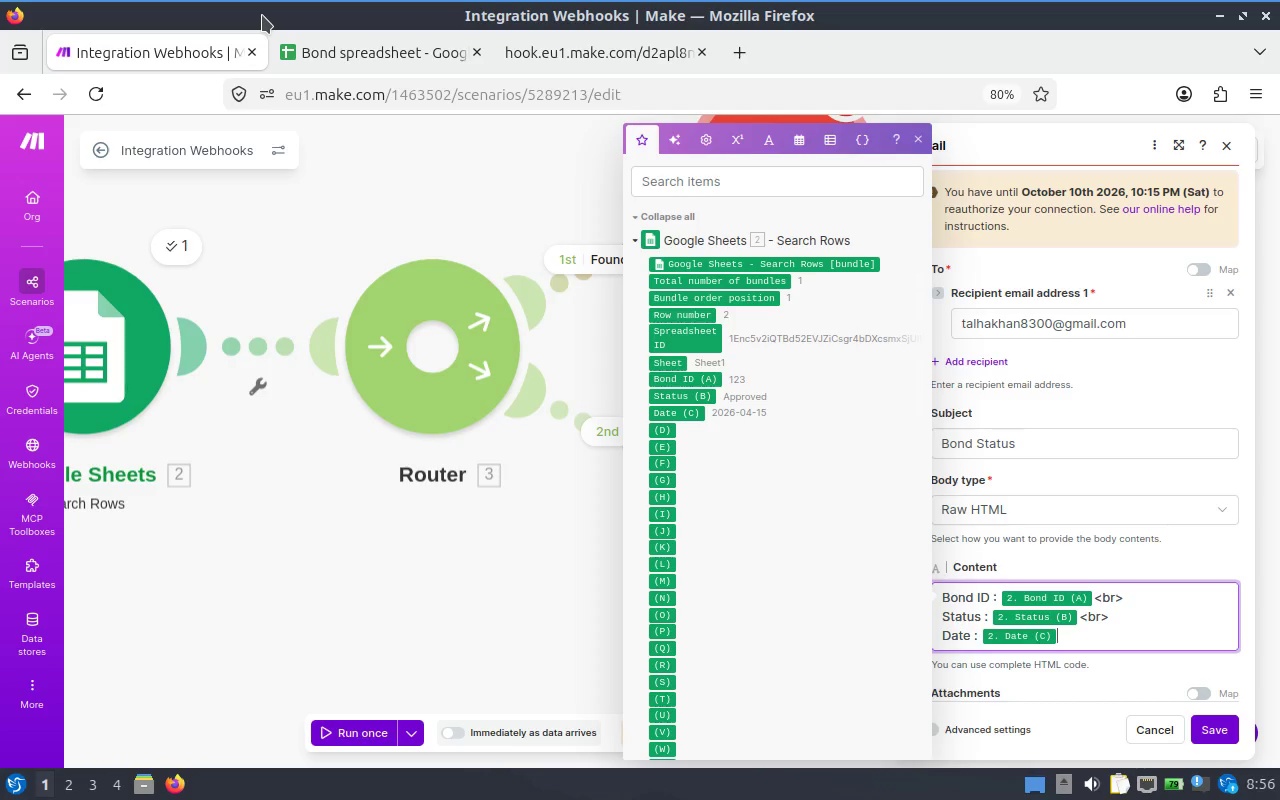 
left_click([945, 585])
 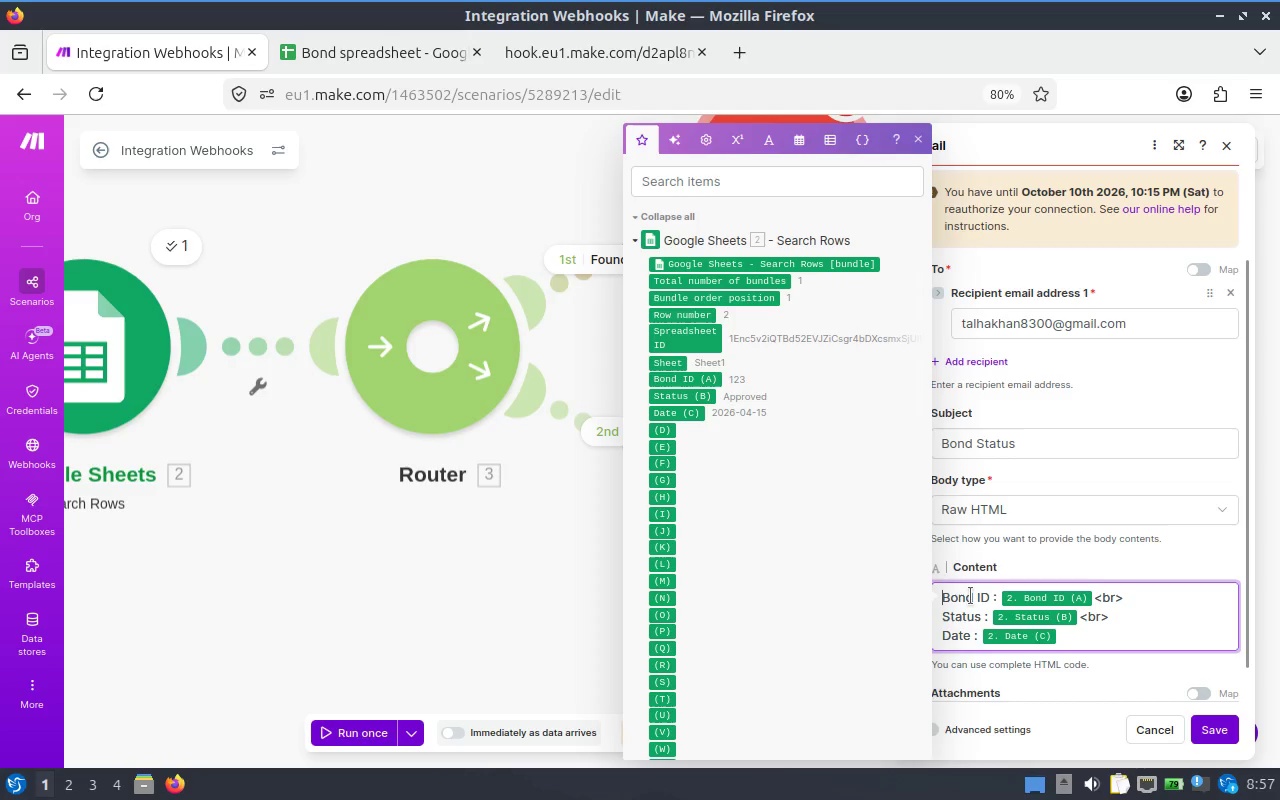 
key(Shift+Enter)
 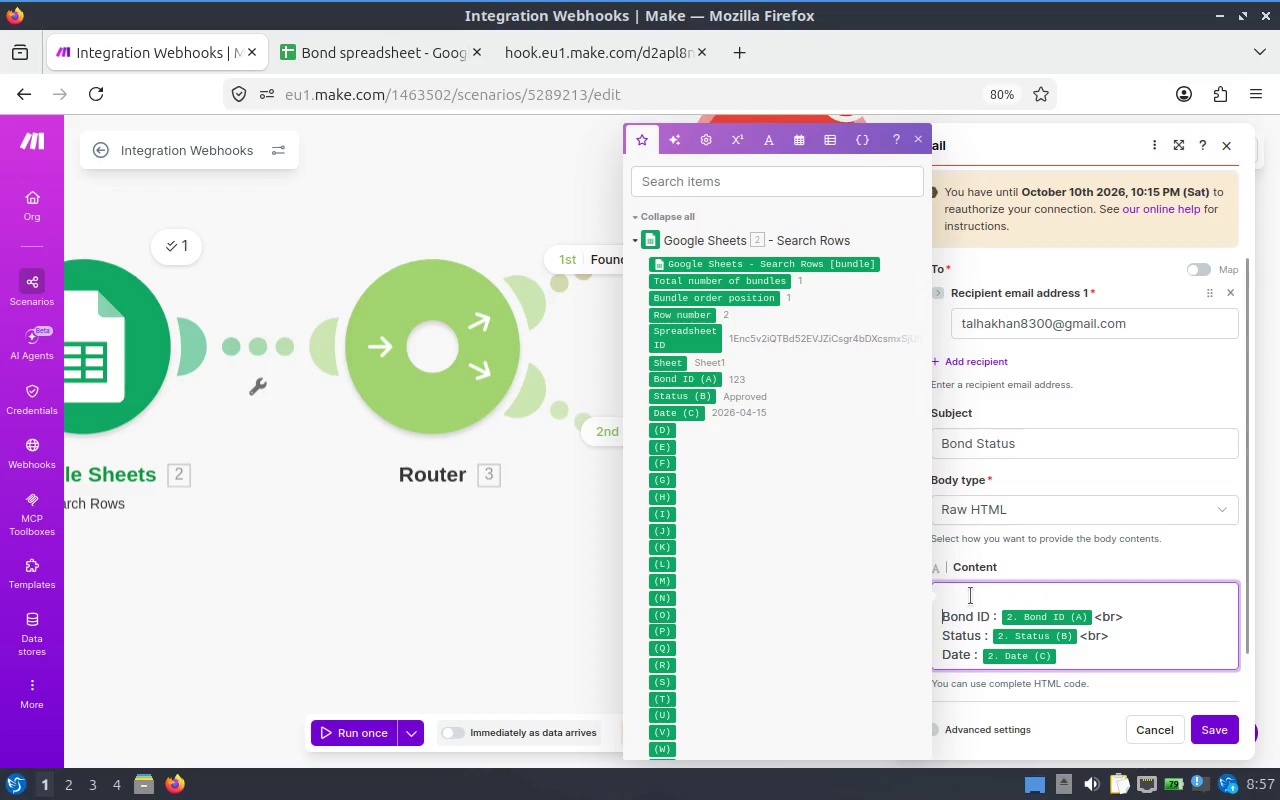 
key(ArrowUp)
 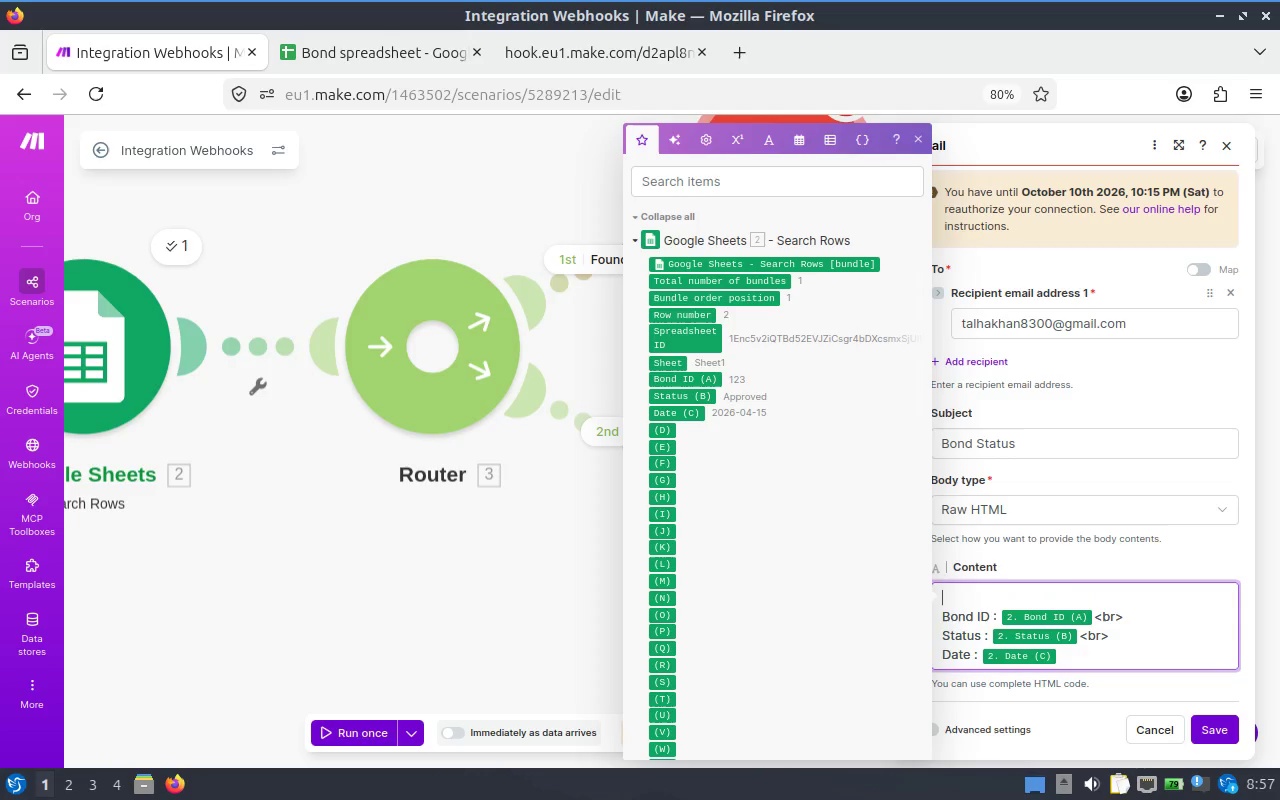 
key(Shift+ShiftLeft)
 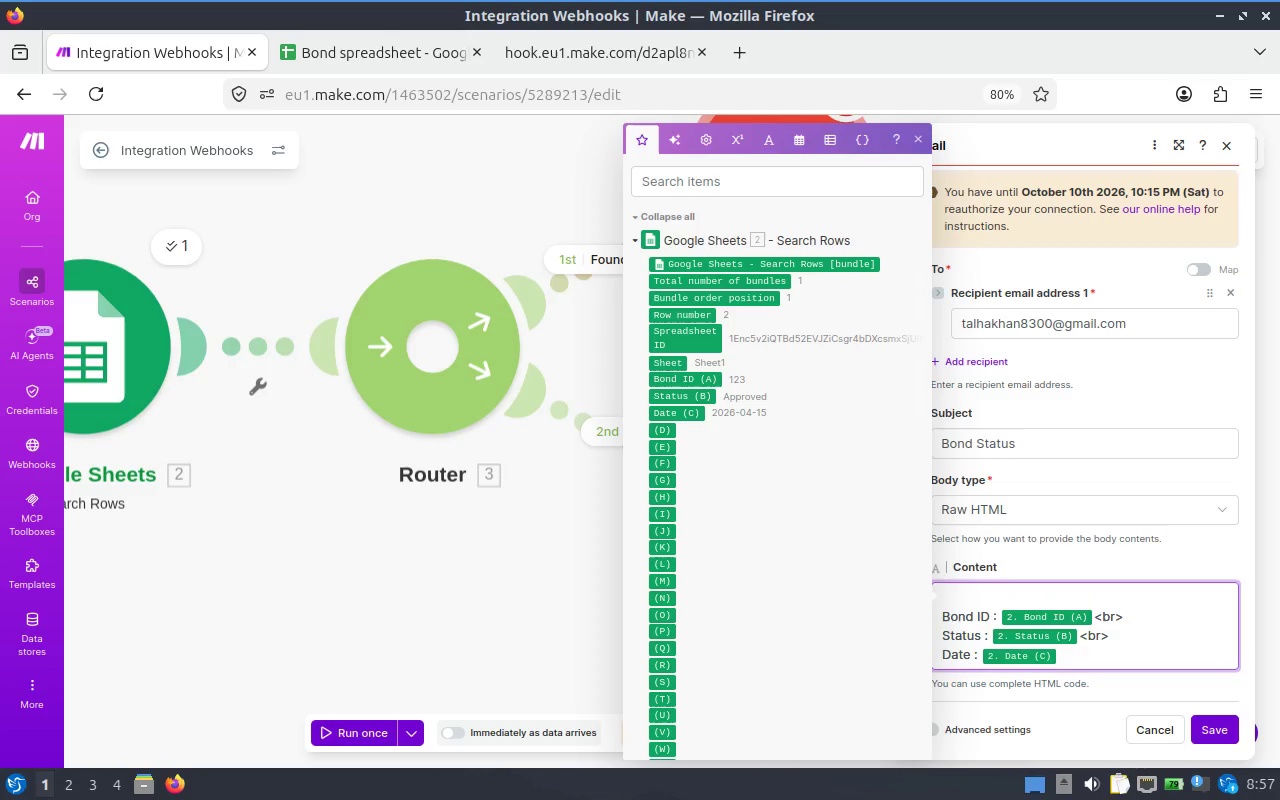 
key(Shift+Comma)
 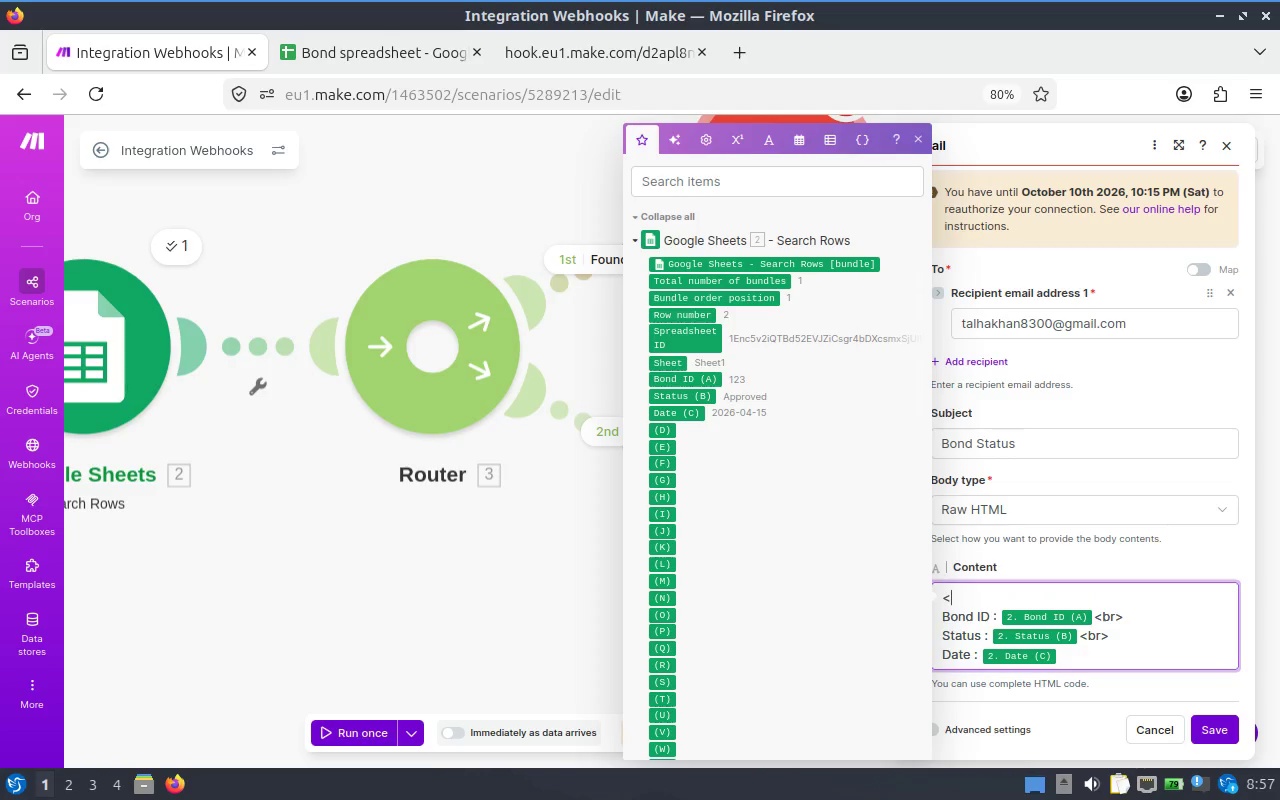 
key(P)
 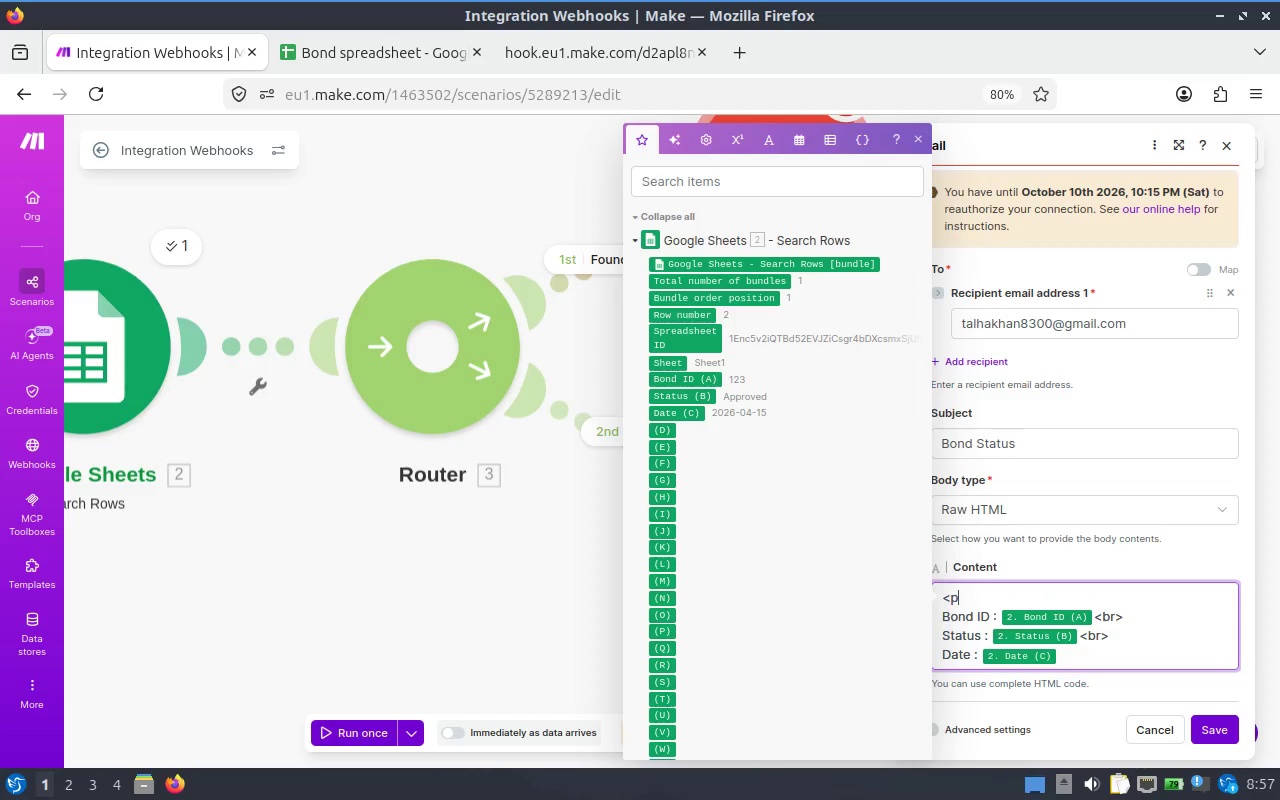 
key(Shift+Period)
 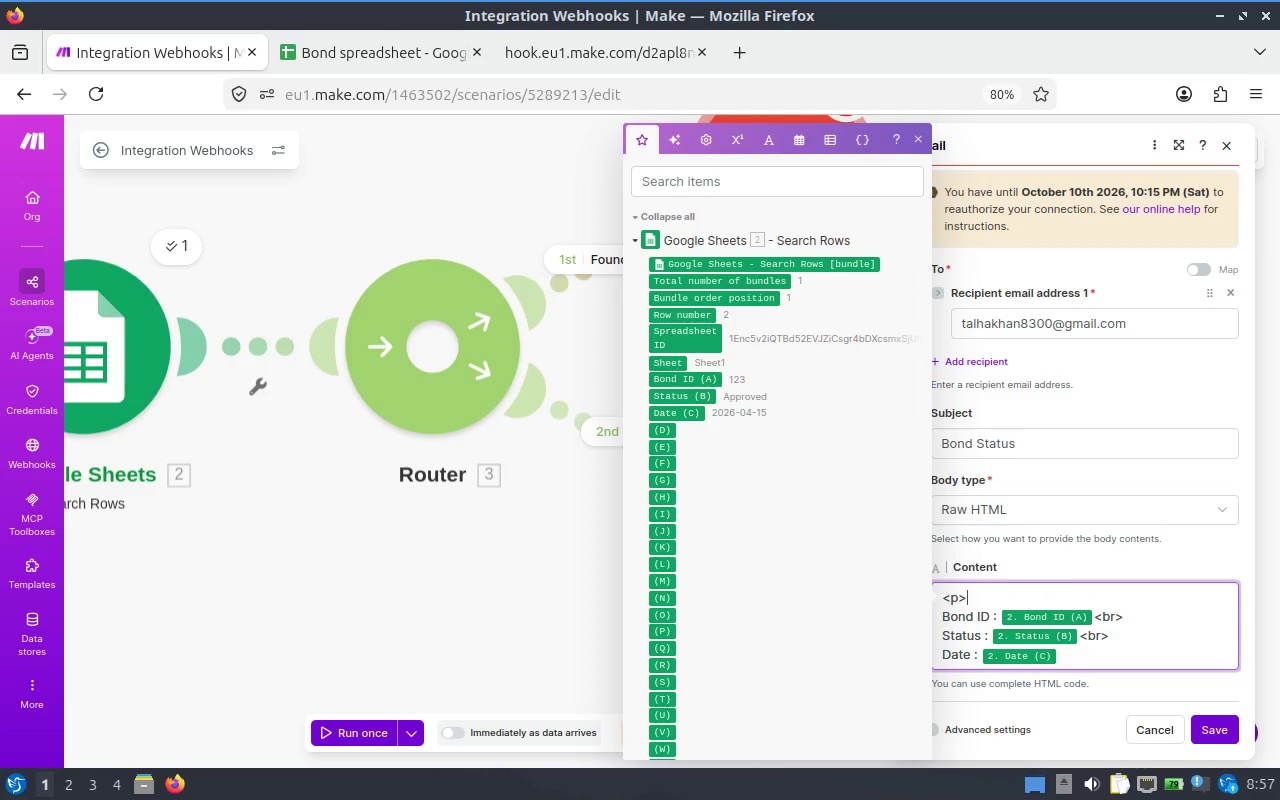 
key(Shift+Comma)
 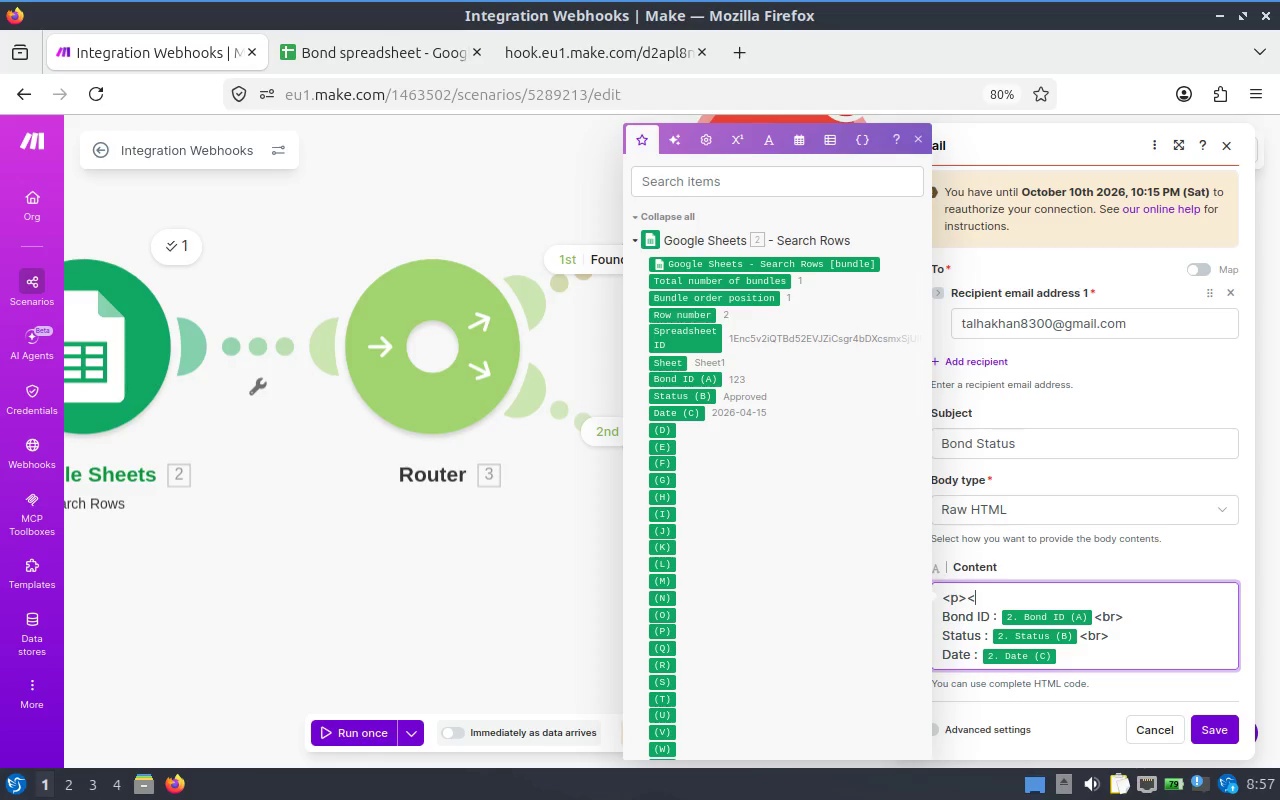 
key(Slash)
 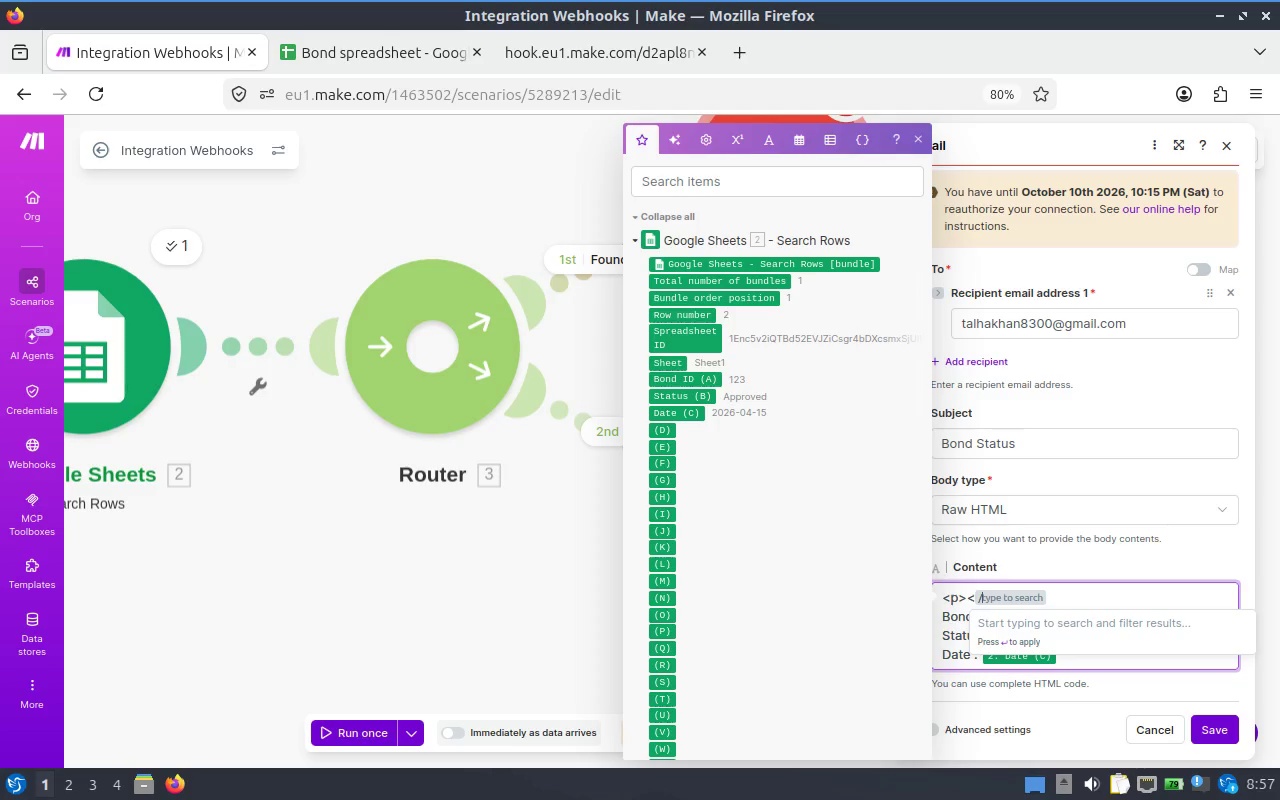 
key(P)
 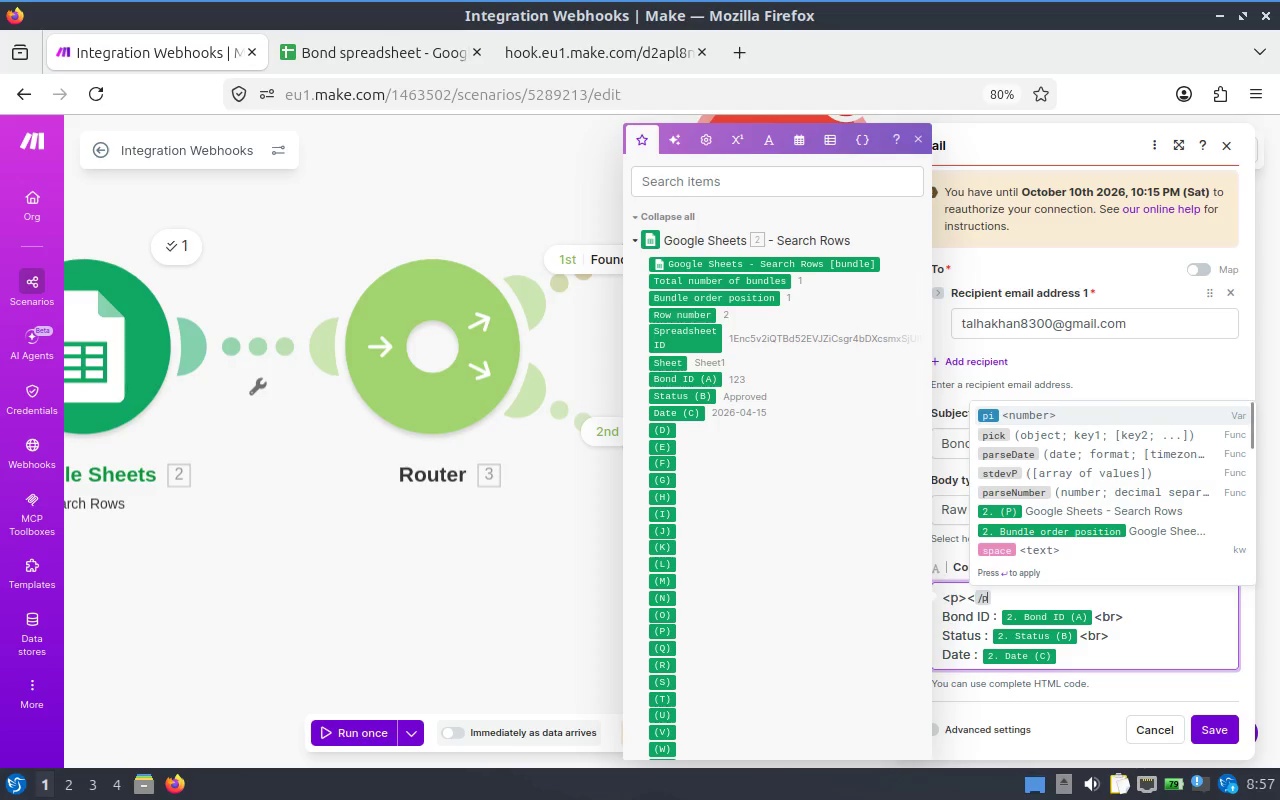 
key(Shift+Period)
 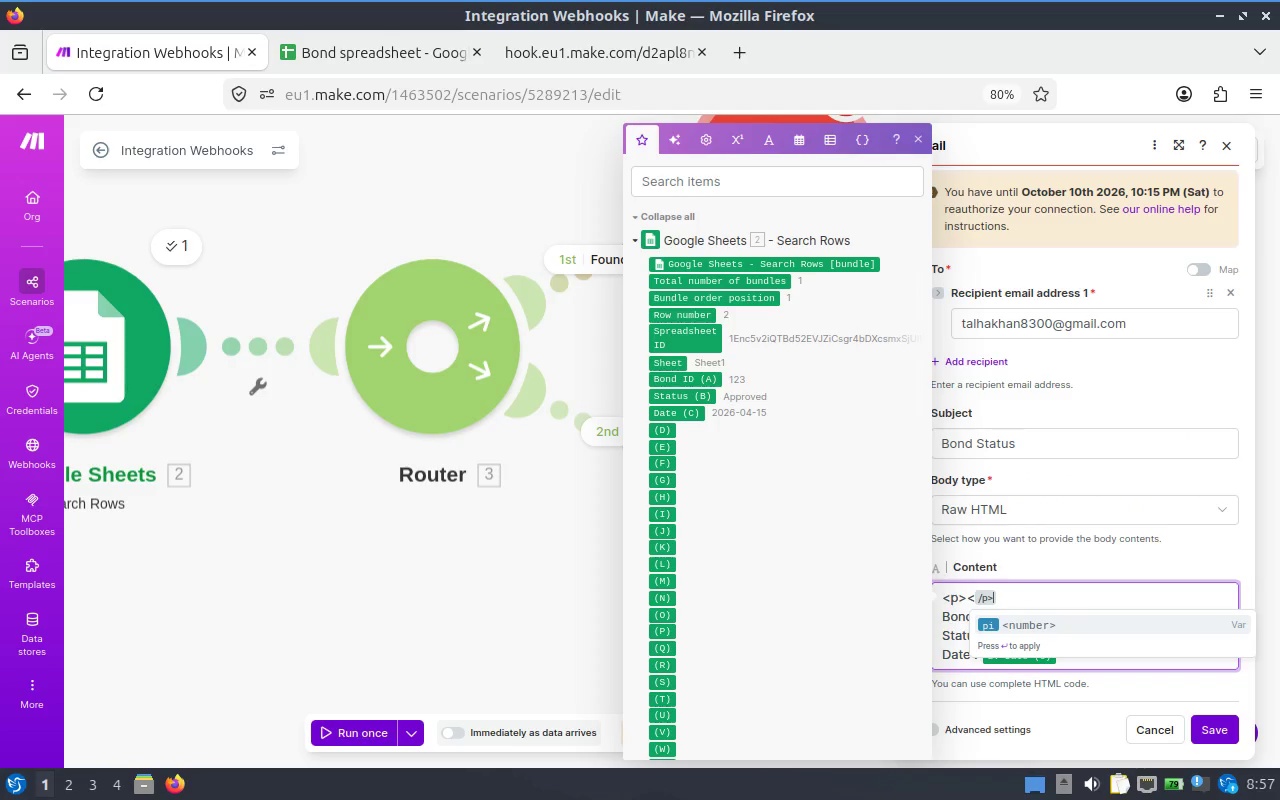 
key(Backspace)
 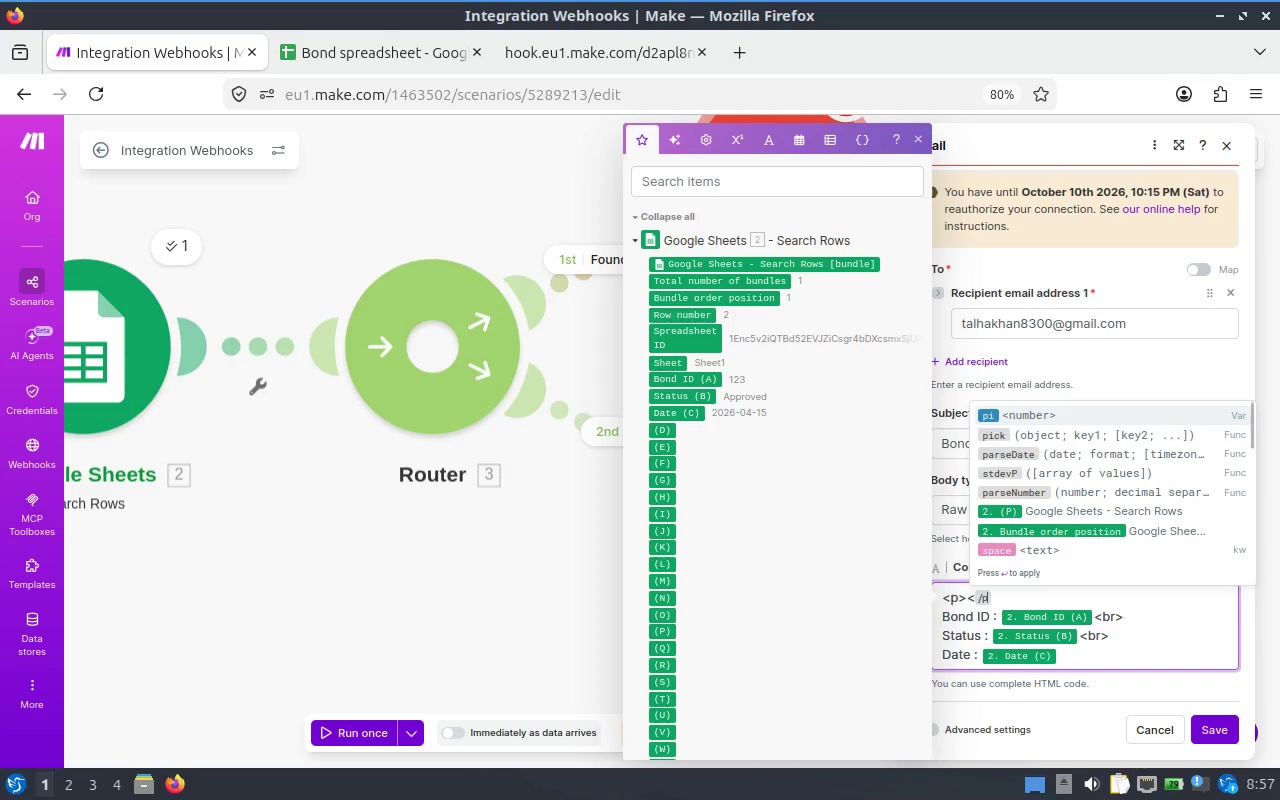 
key(Backspace)
 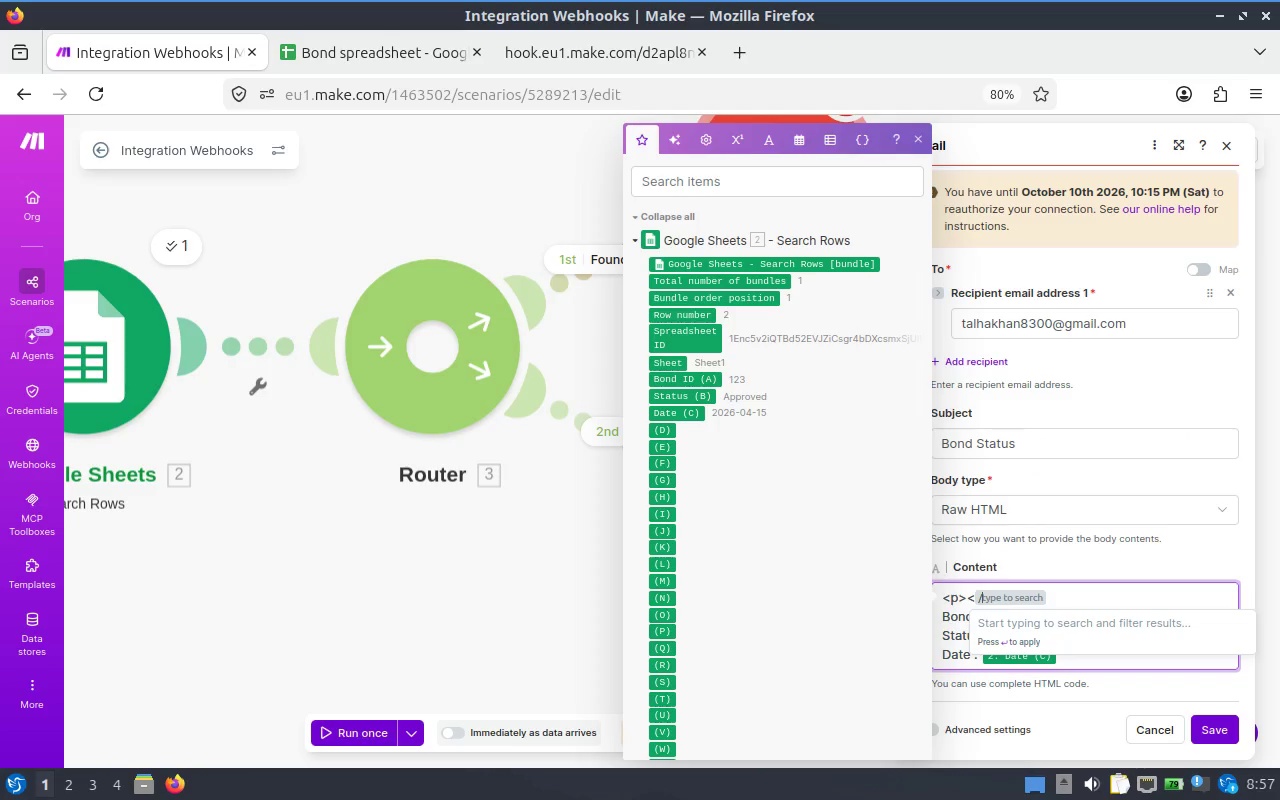 
key(Backspace)
 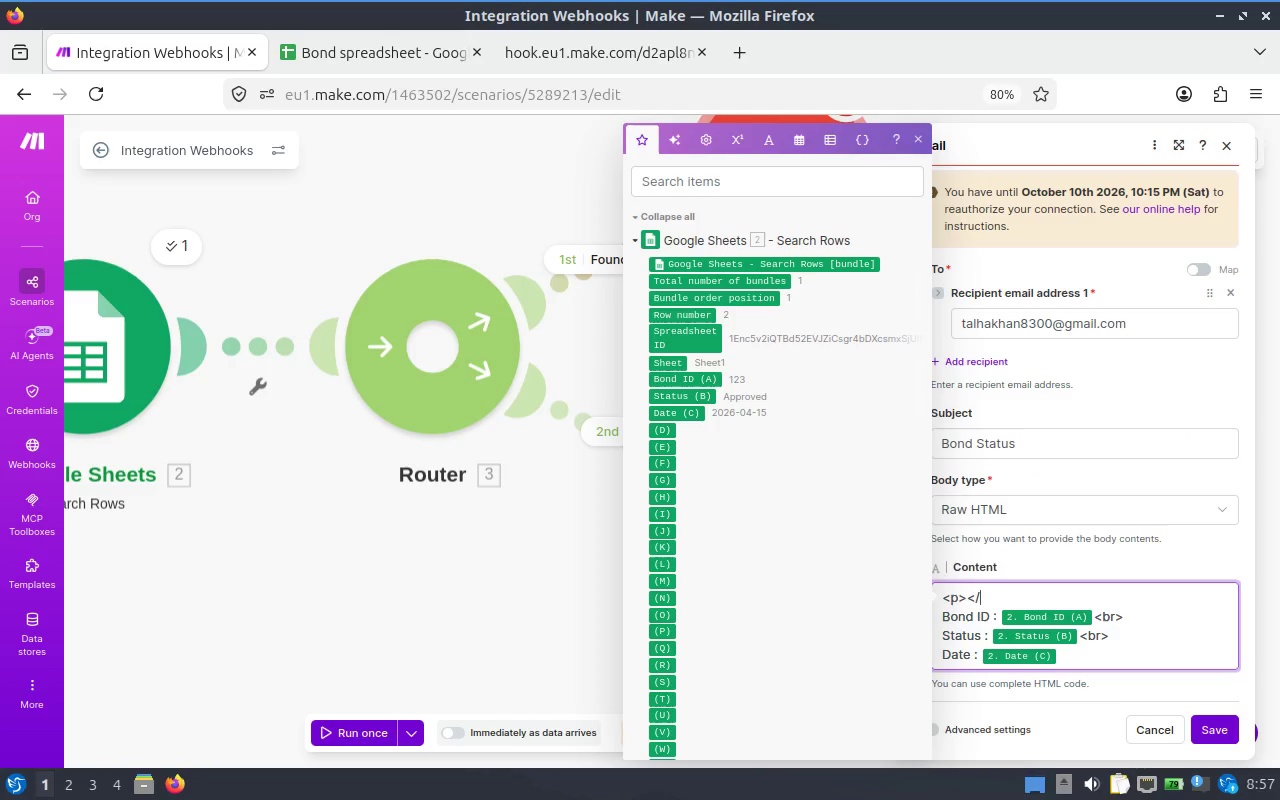 
key(P)
 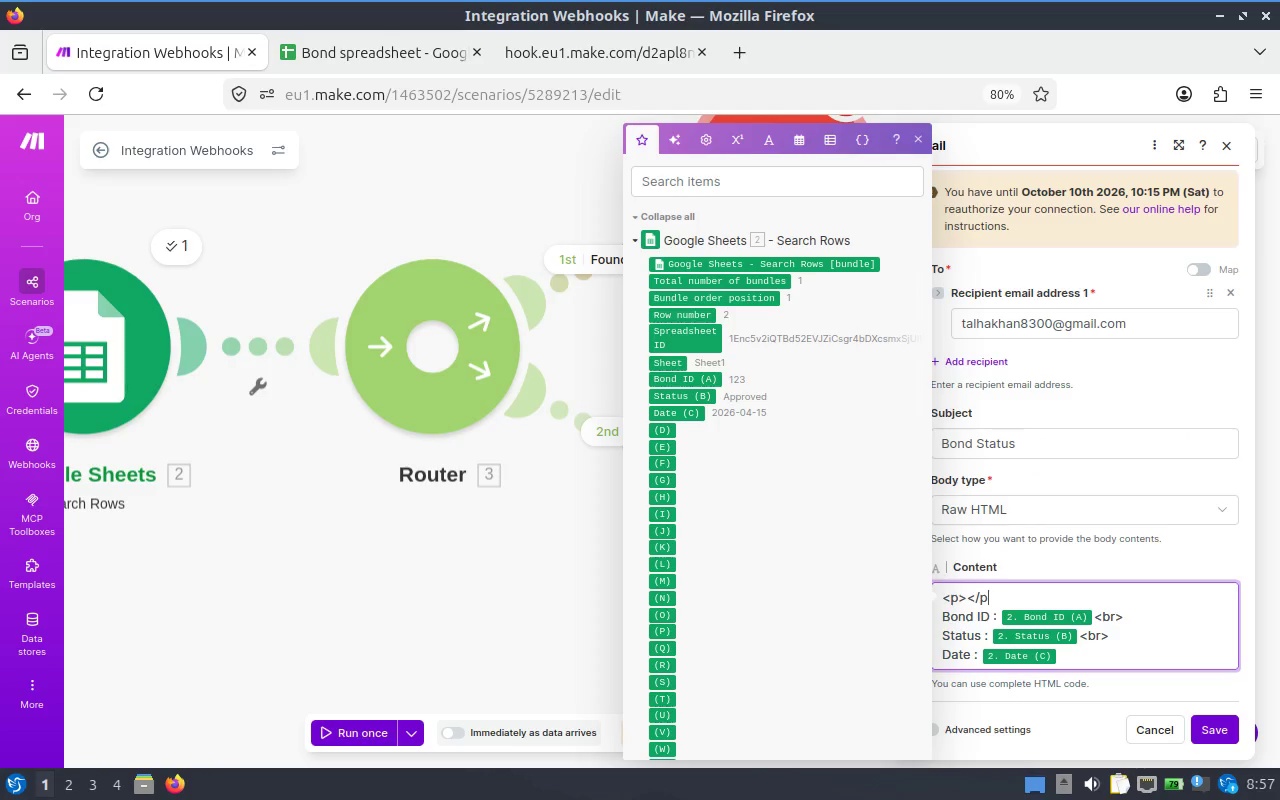 
key(Shift+Period)
 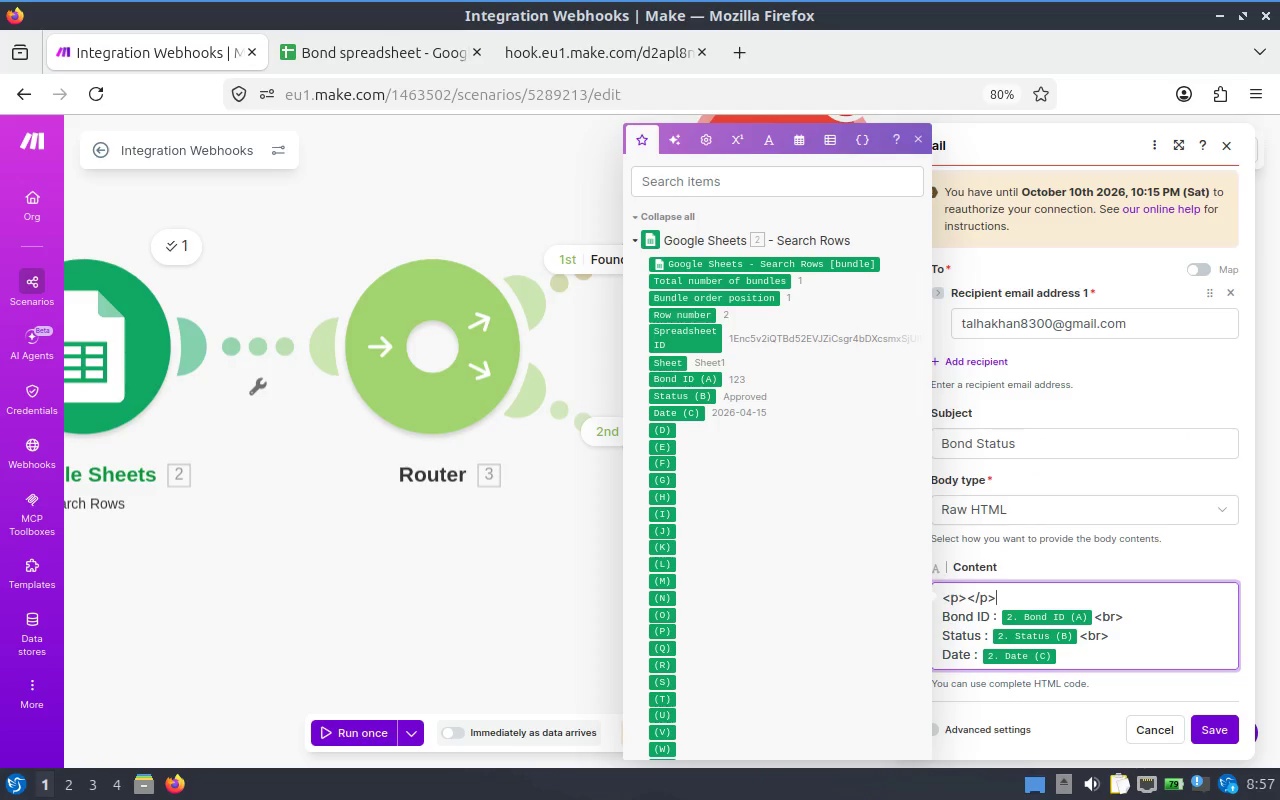 
key(ArrowLeft)
 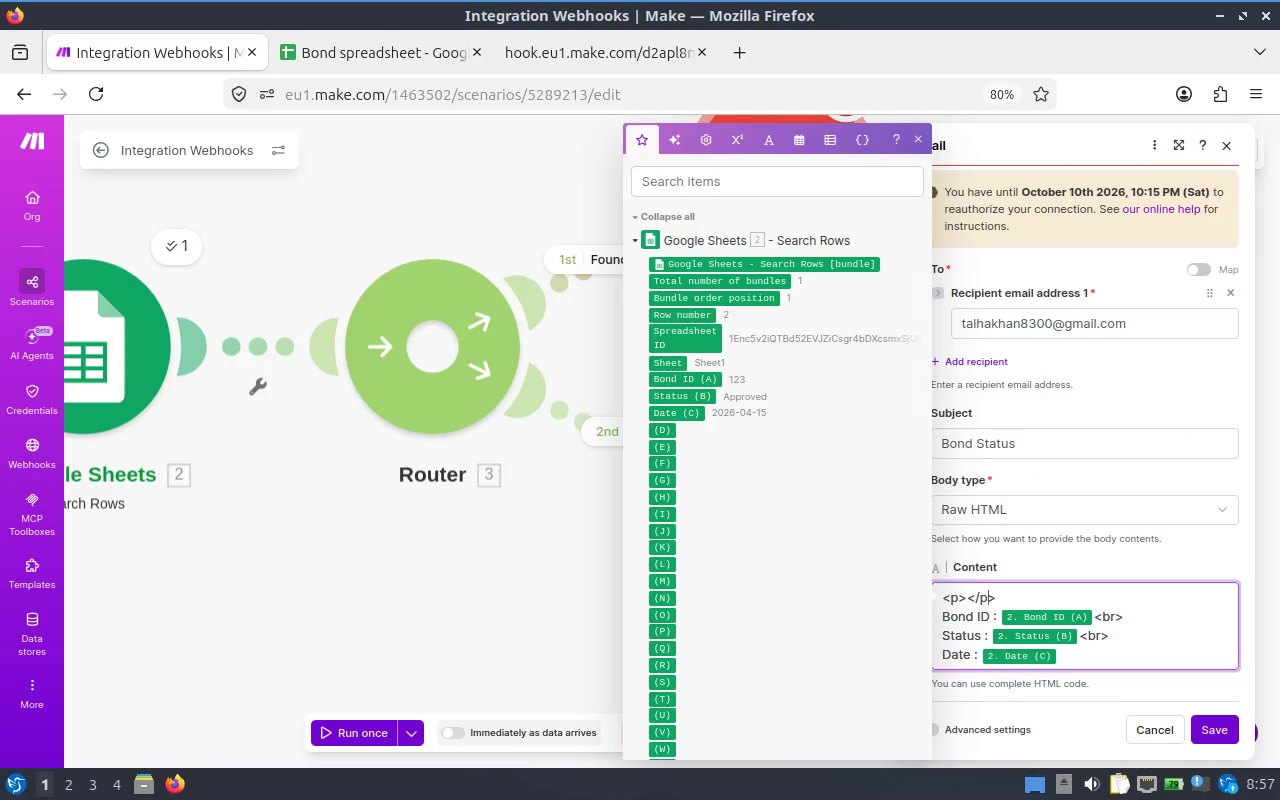 
key(ArrowLeft)
 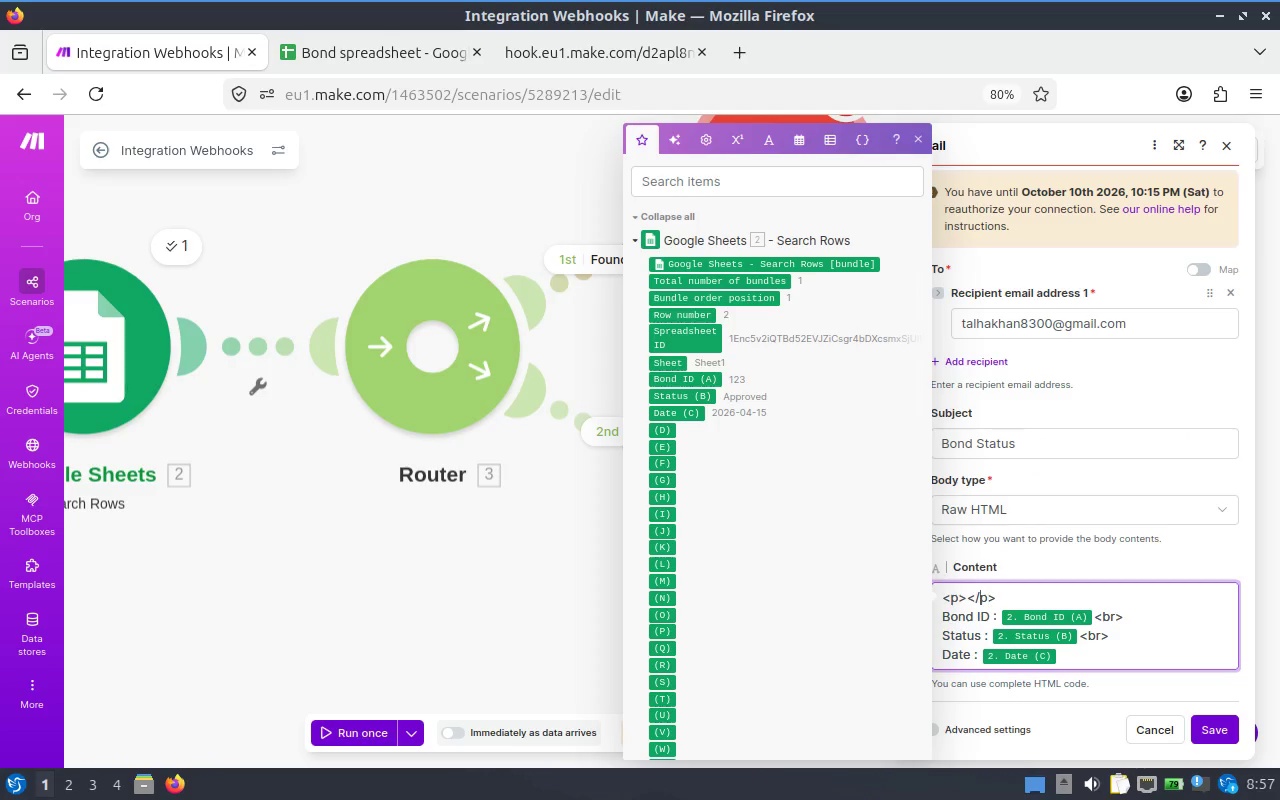 
key(ArrowLeft)
 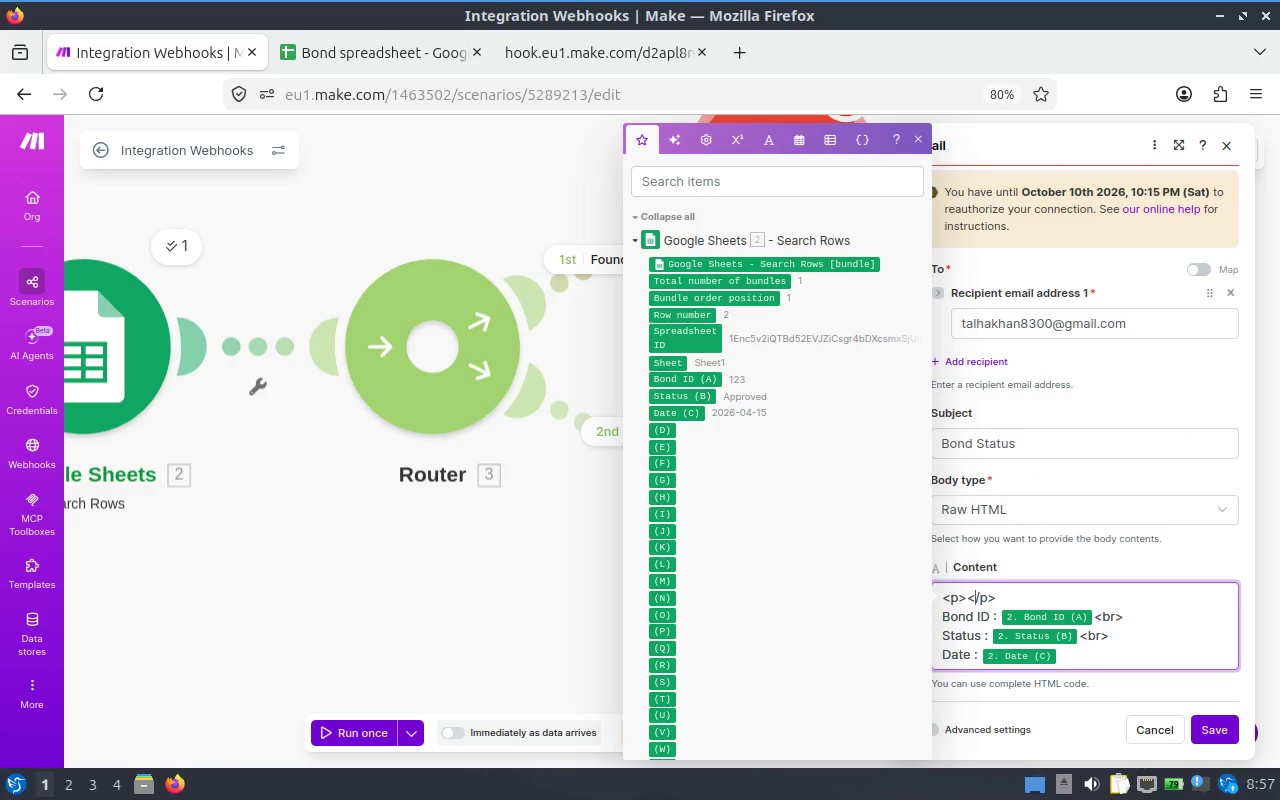 
key(ArrowLeft)
 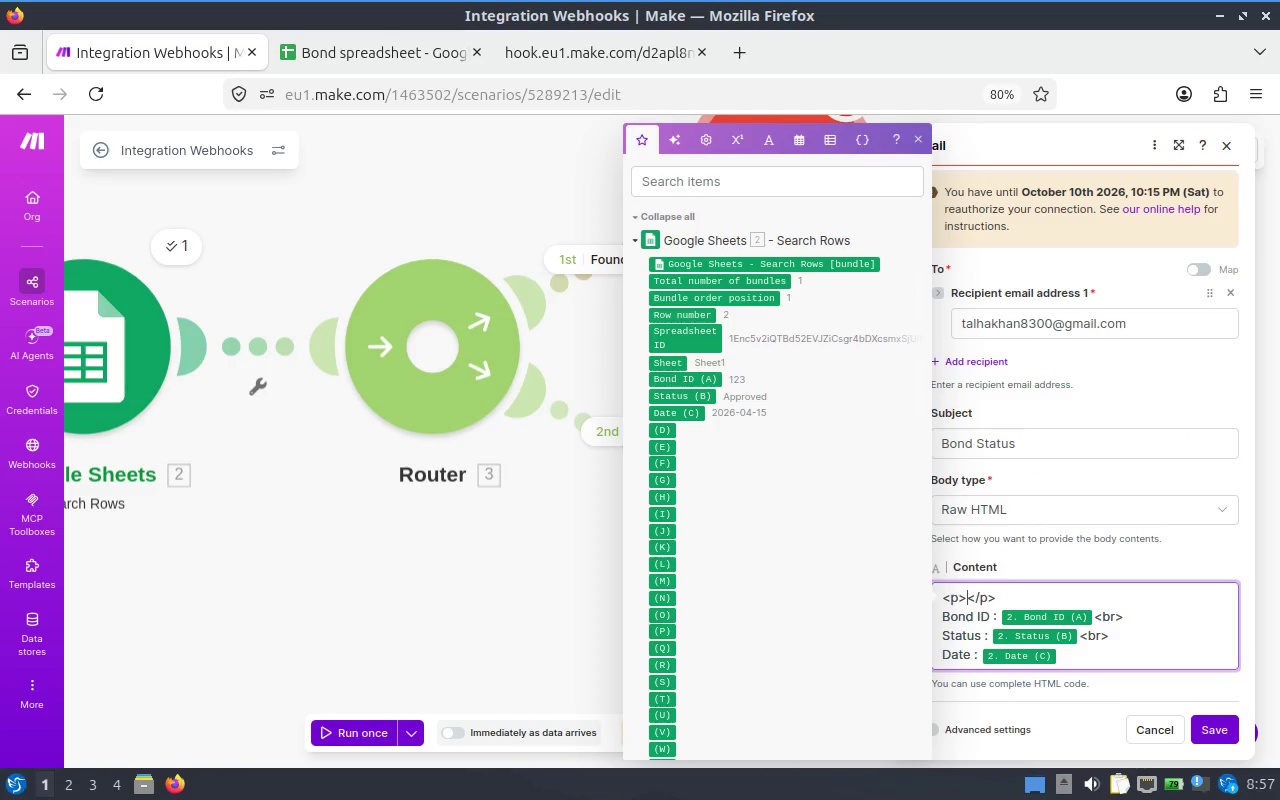 
type(Bond )
key(Backspace)
key(Backspace)
key(Backspace)
key(Backspace)
key(Backspace)
type(<strong?)
key(Backspace)
type(><.)
key(Backspace)
type(/)
key(Backspace)
type(strong>)
 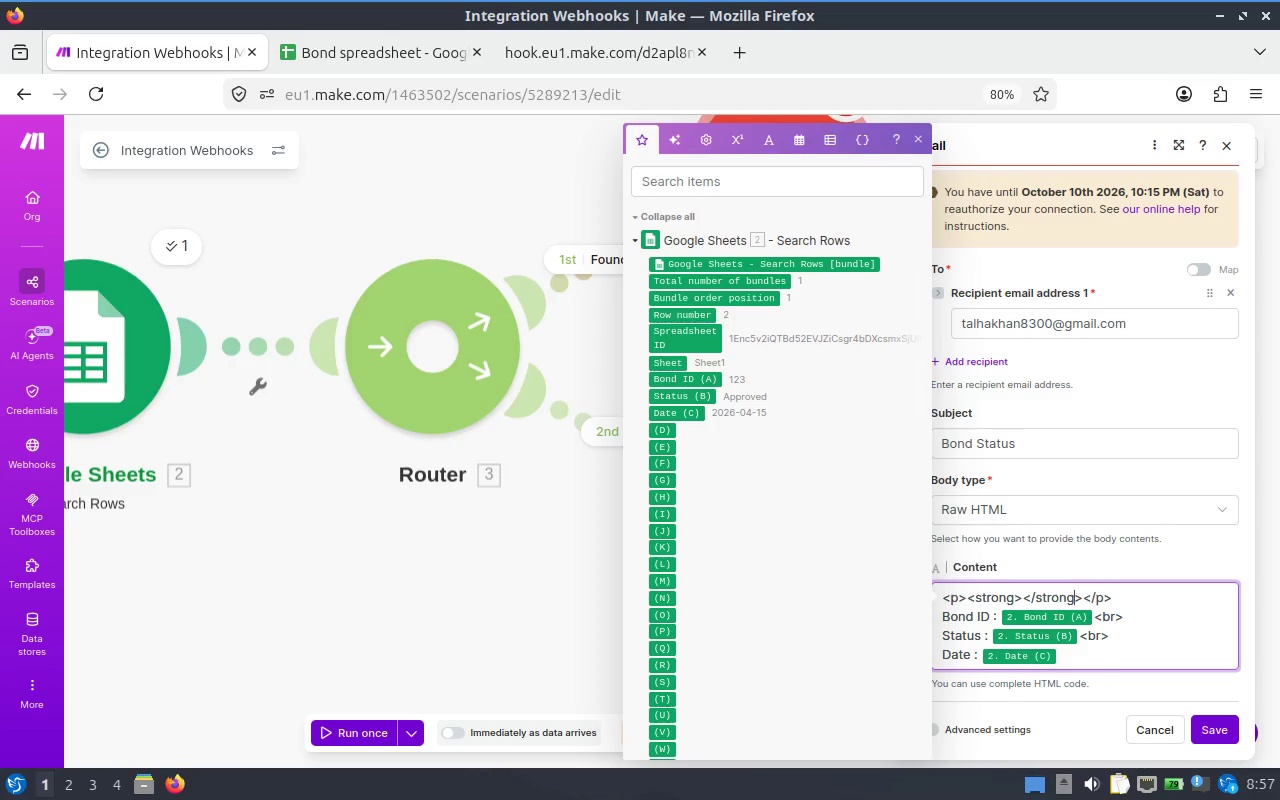 
 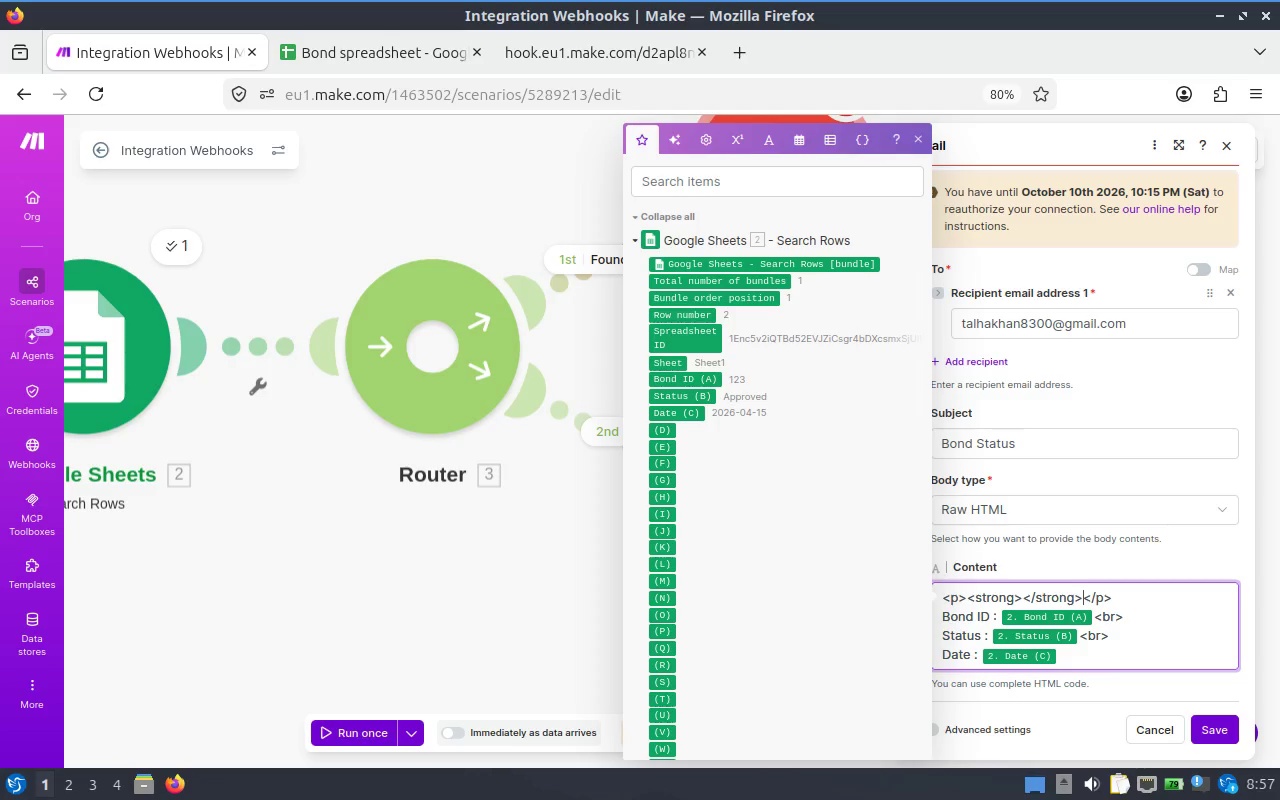 
key(ArrowLeft)
 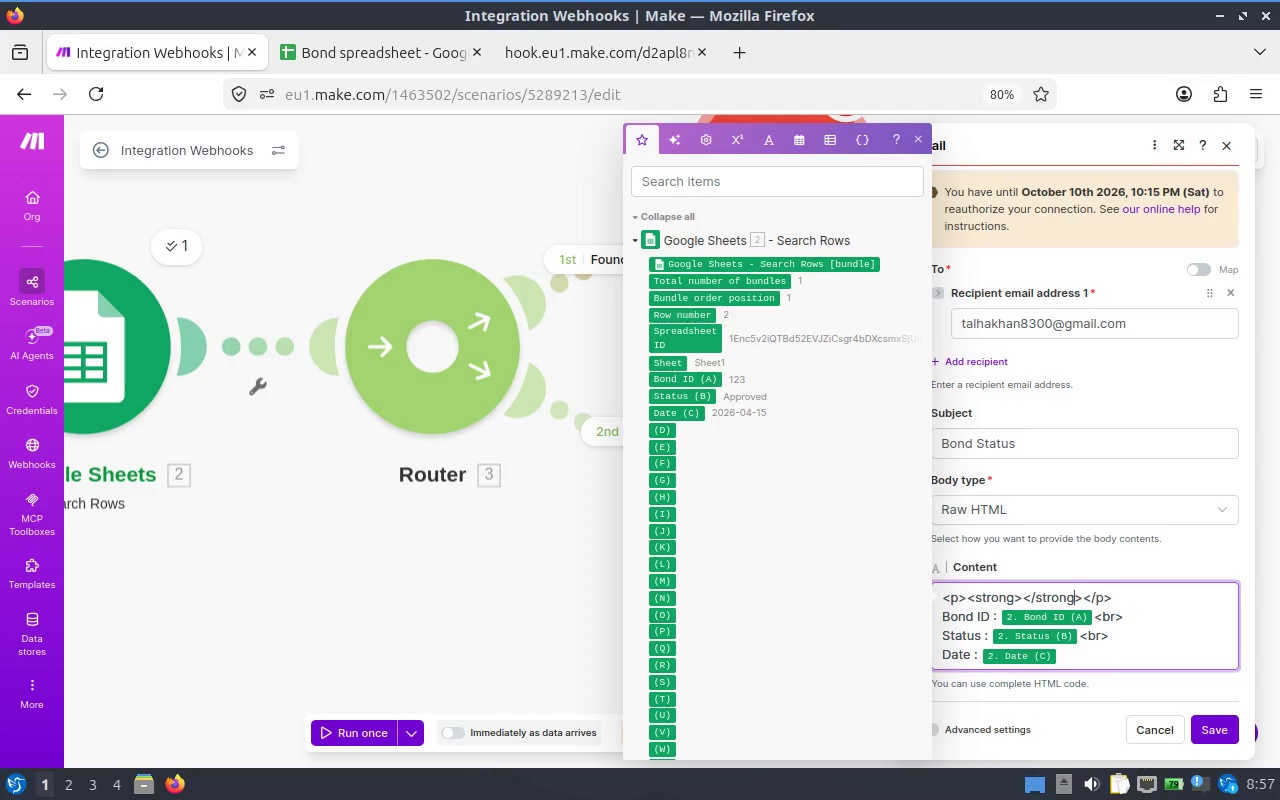 
key(ArrowLeft)
 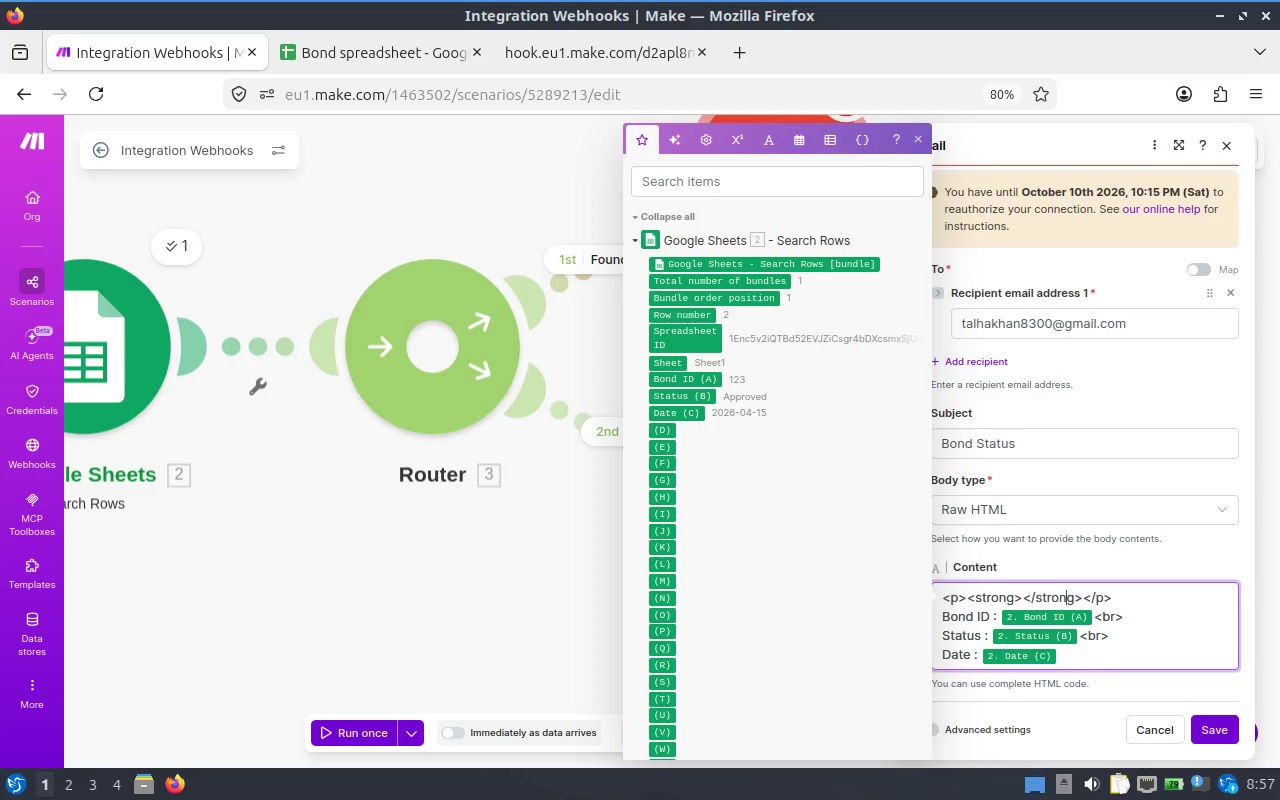 
key(ArrowLeft)
 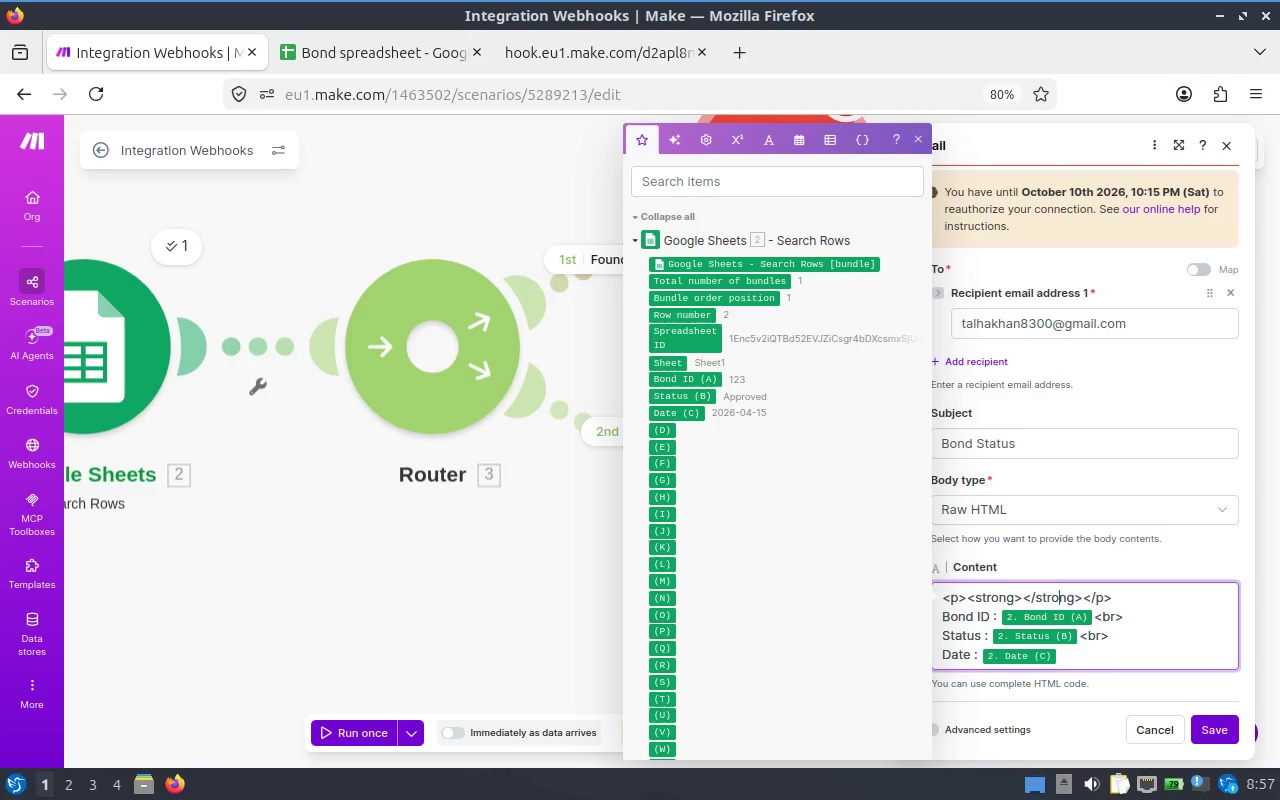 
key(ArrowLeft)
 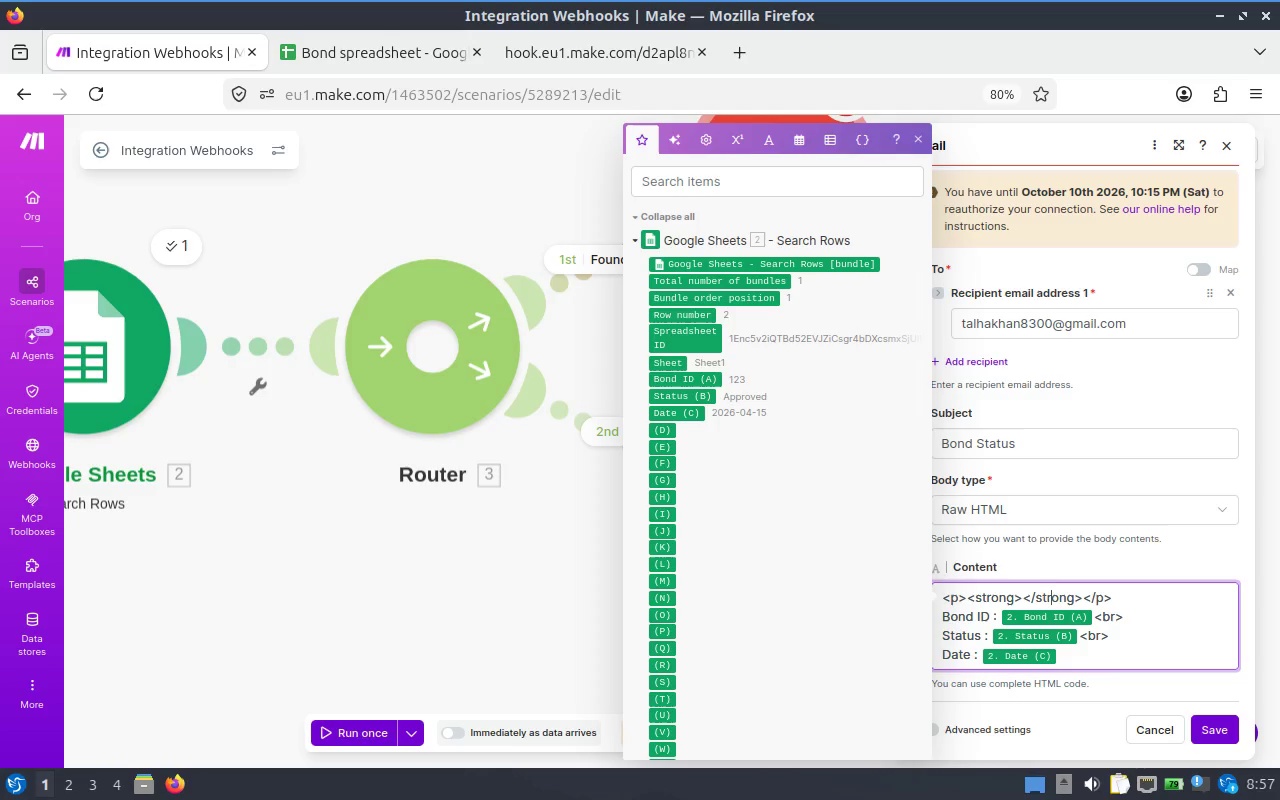 
key(ArrowLeft)
 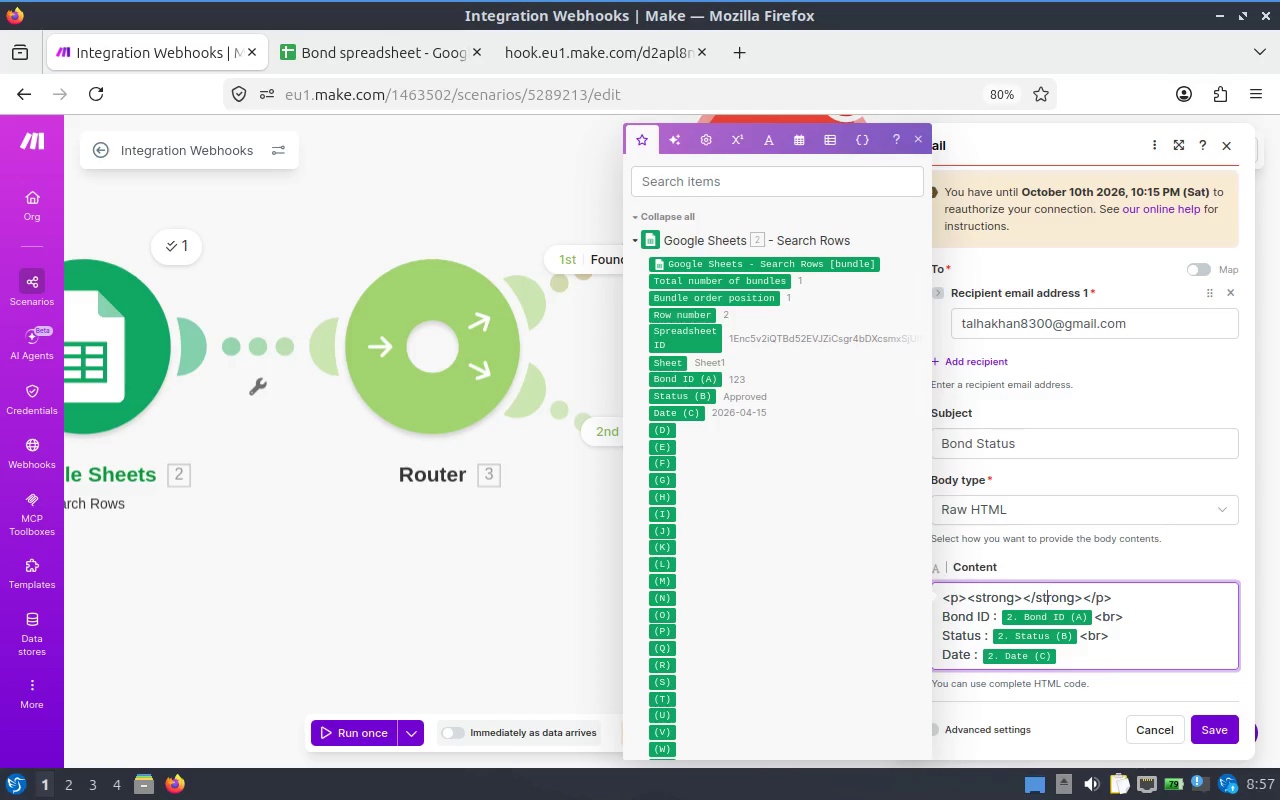 
key(ArrowLeft)
 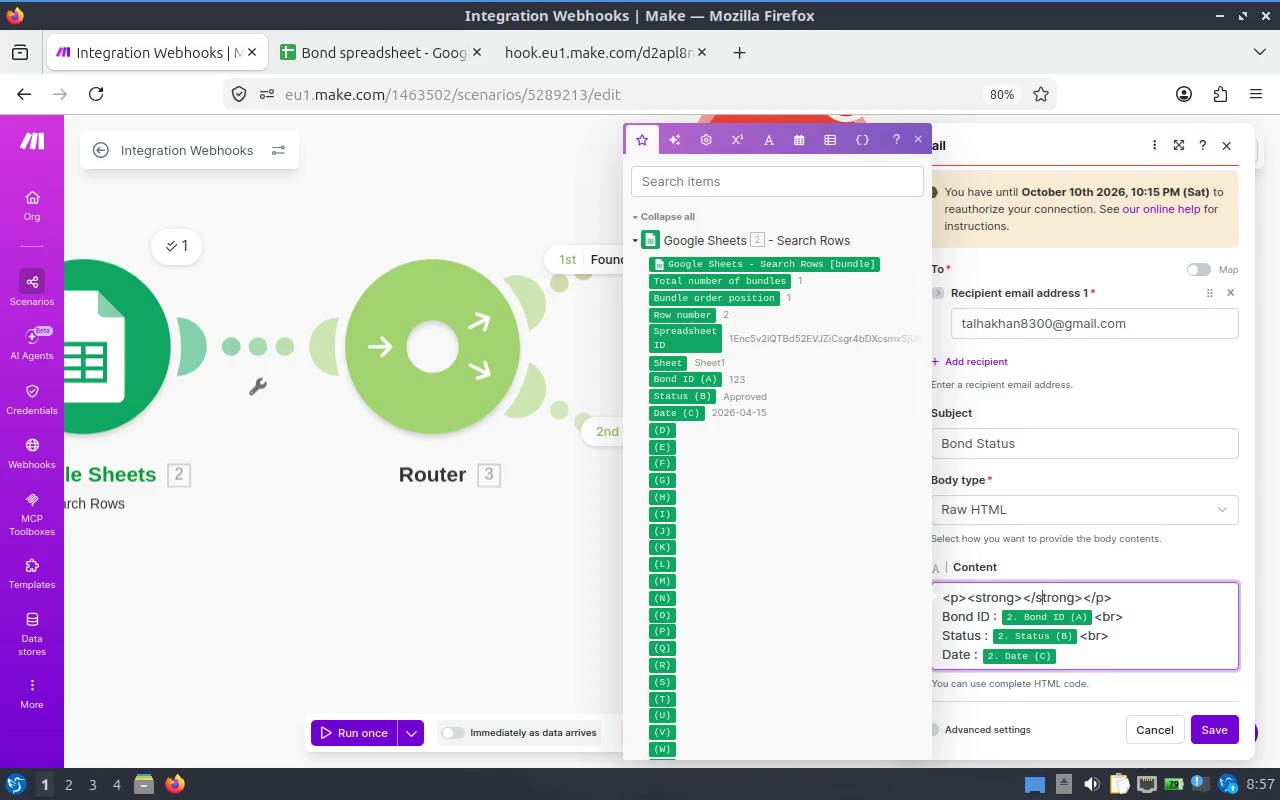 
key(ArrowLeft)
 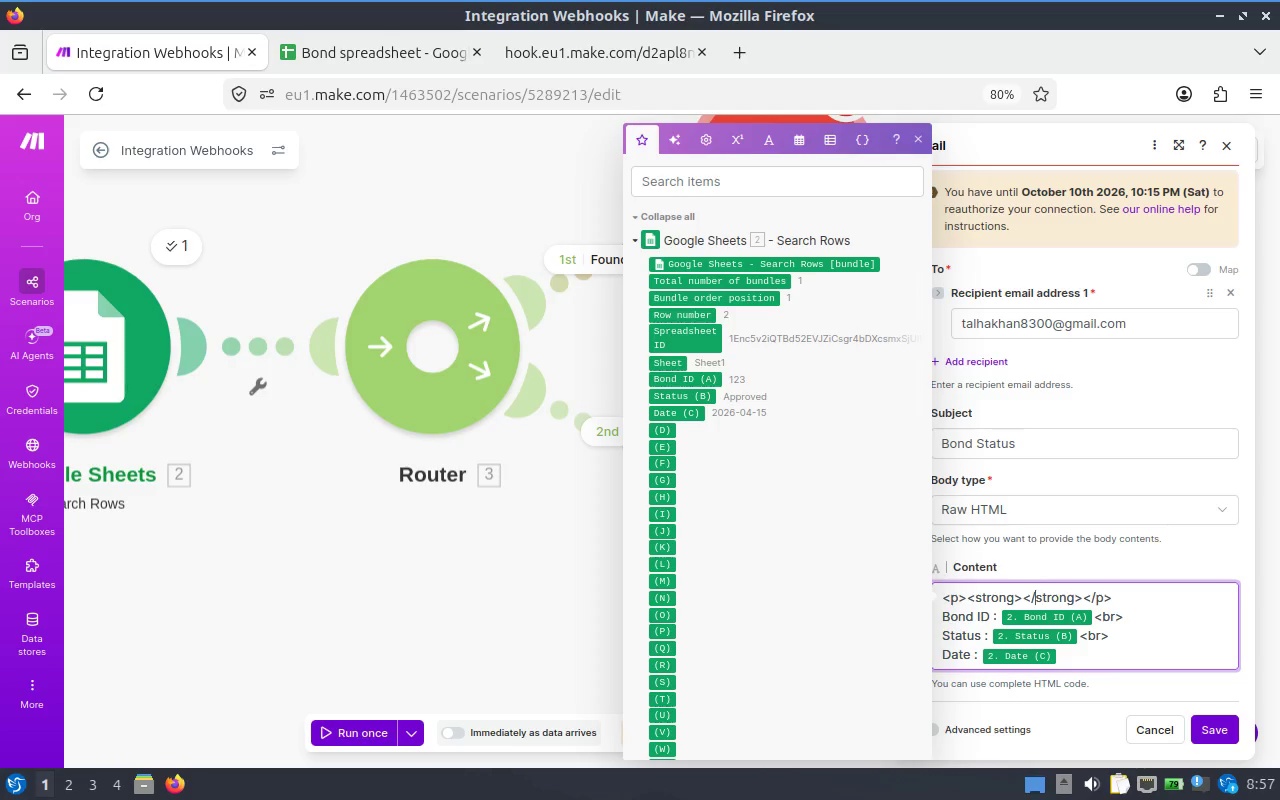 
key(ArrowLeft)
 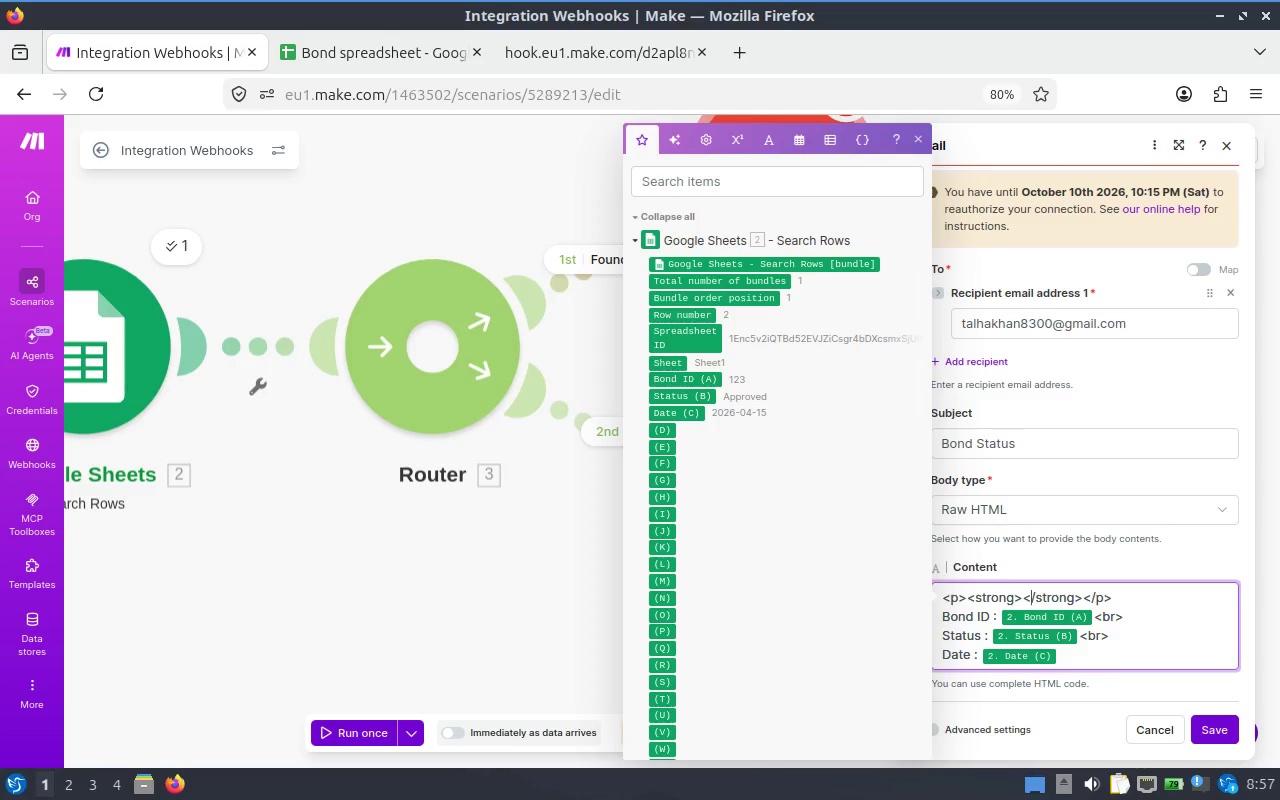 
key(ArrowLeft)
 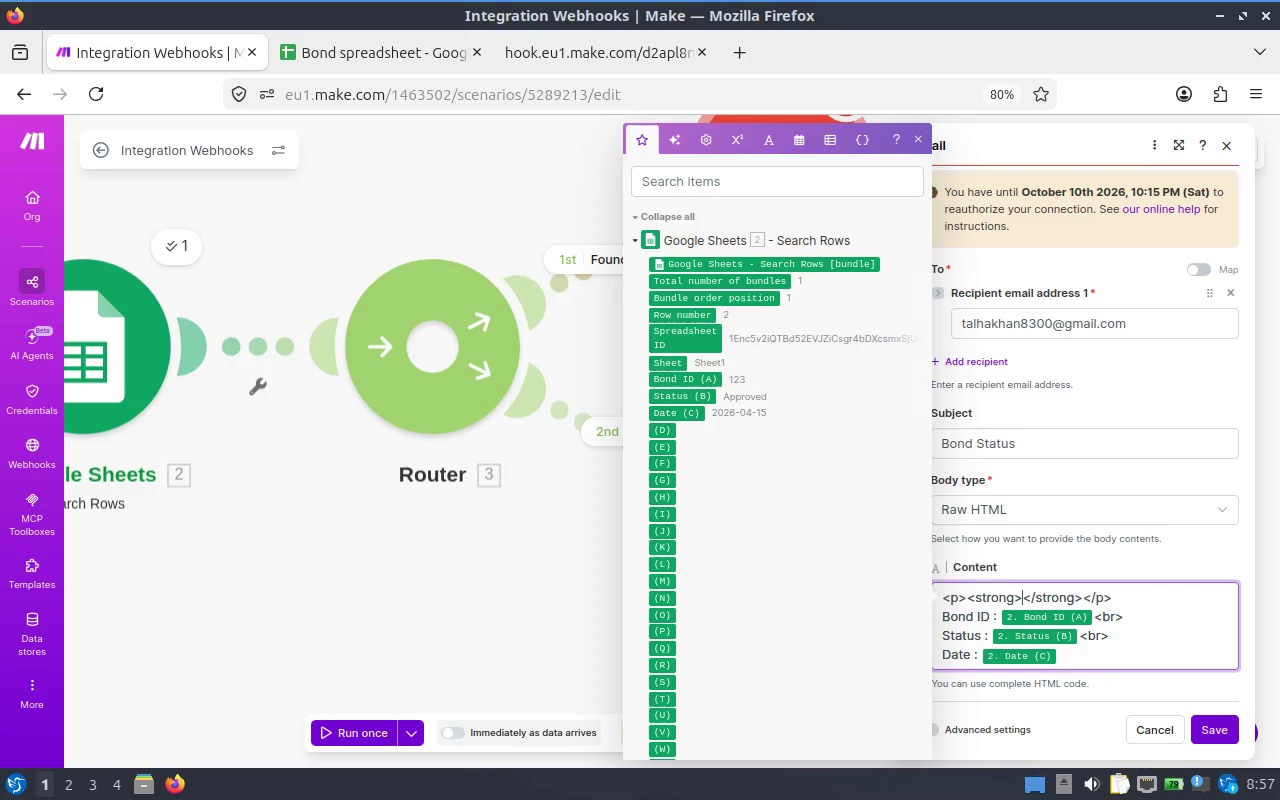 
type(Bond Details )
key(Backspace)
 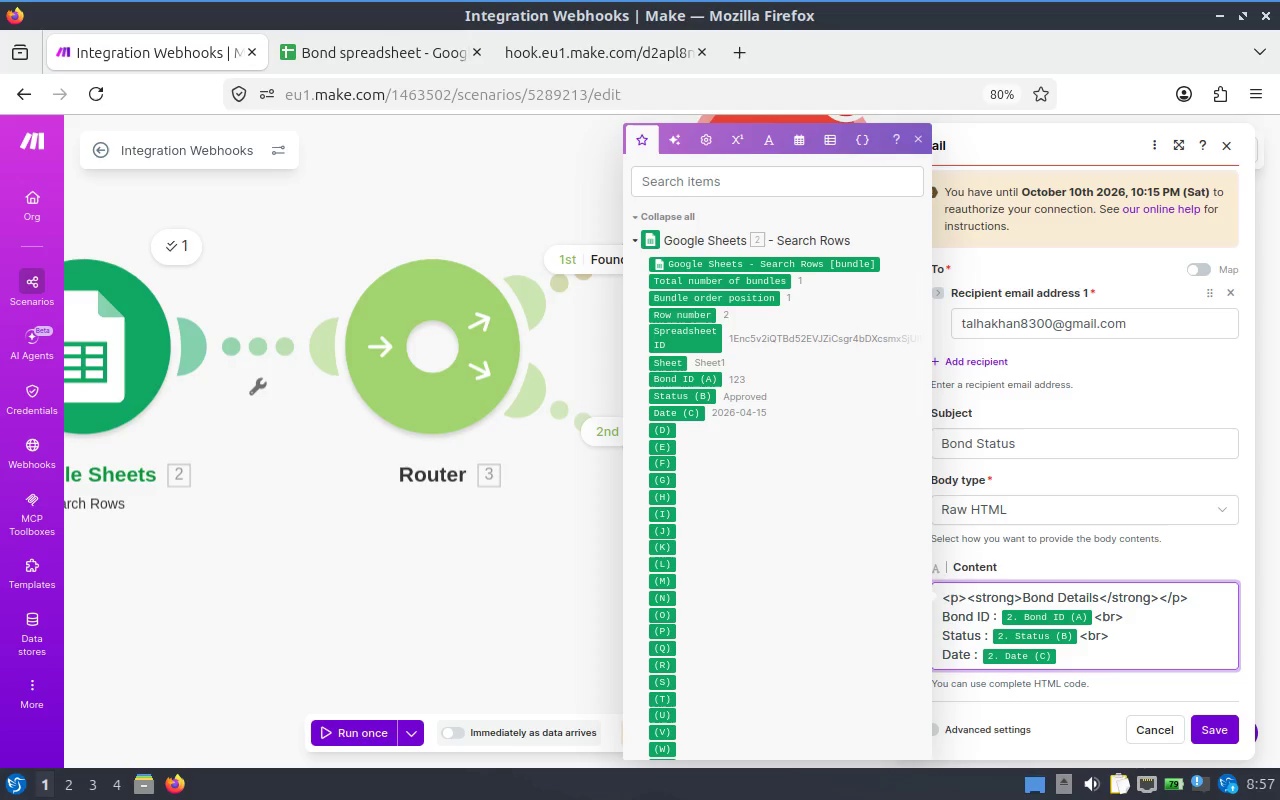 
wait(6.38)
 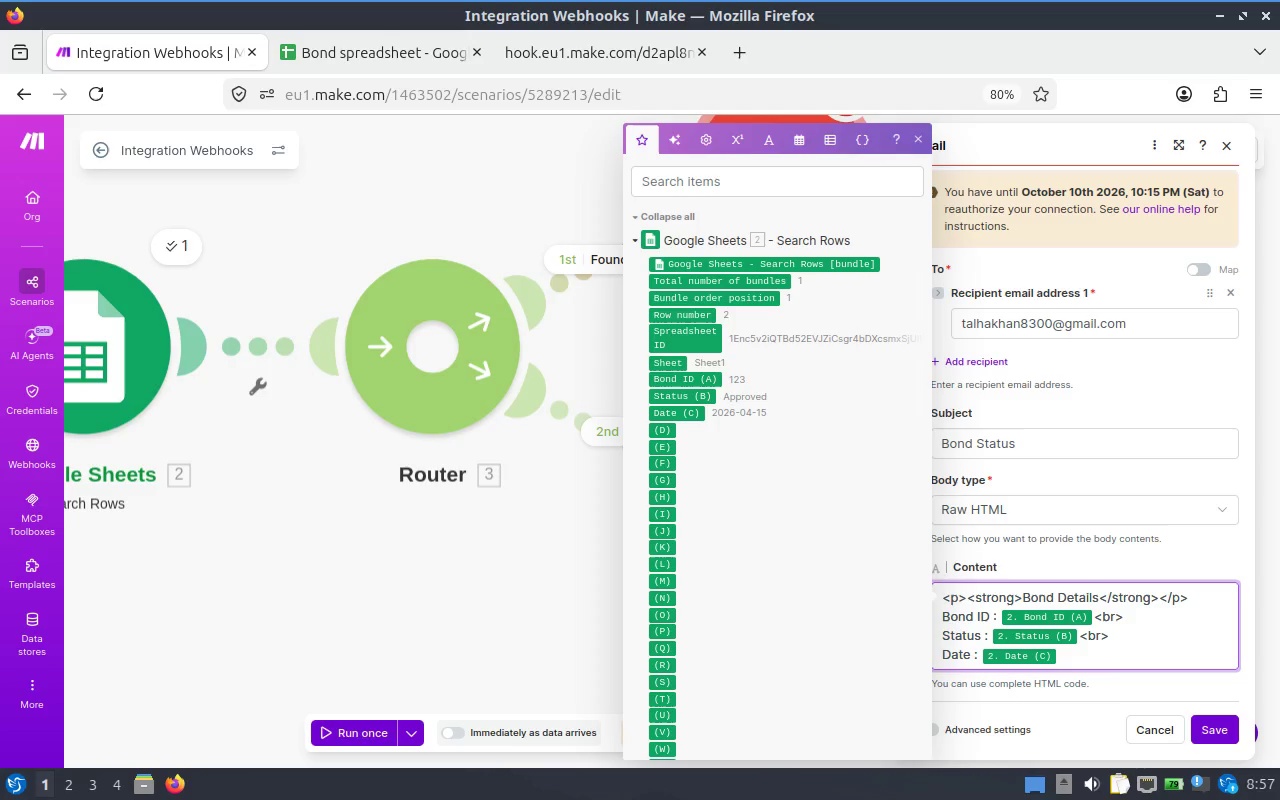 
left_click([1196, 597])
 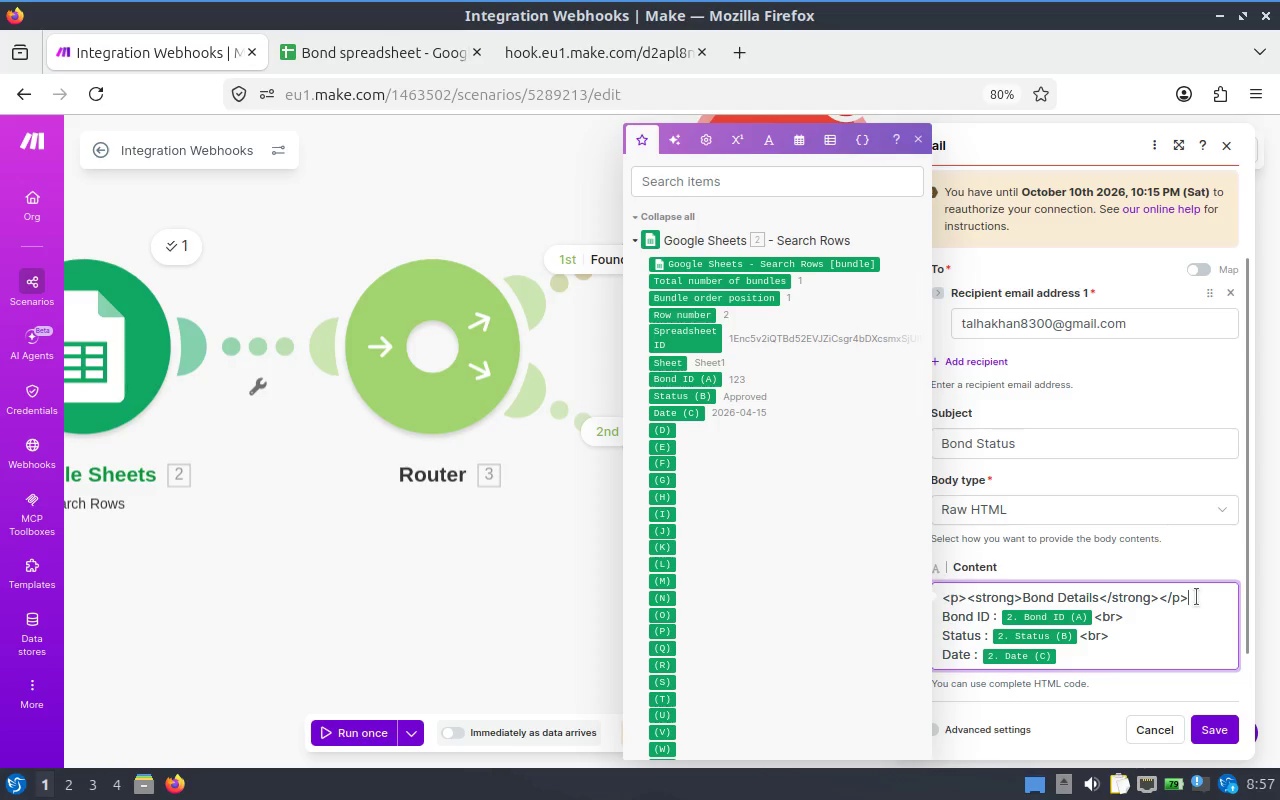 
key(Enter)
 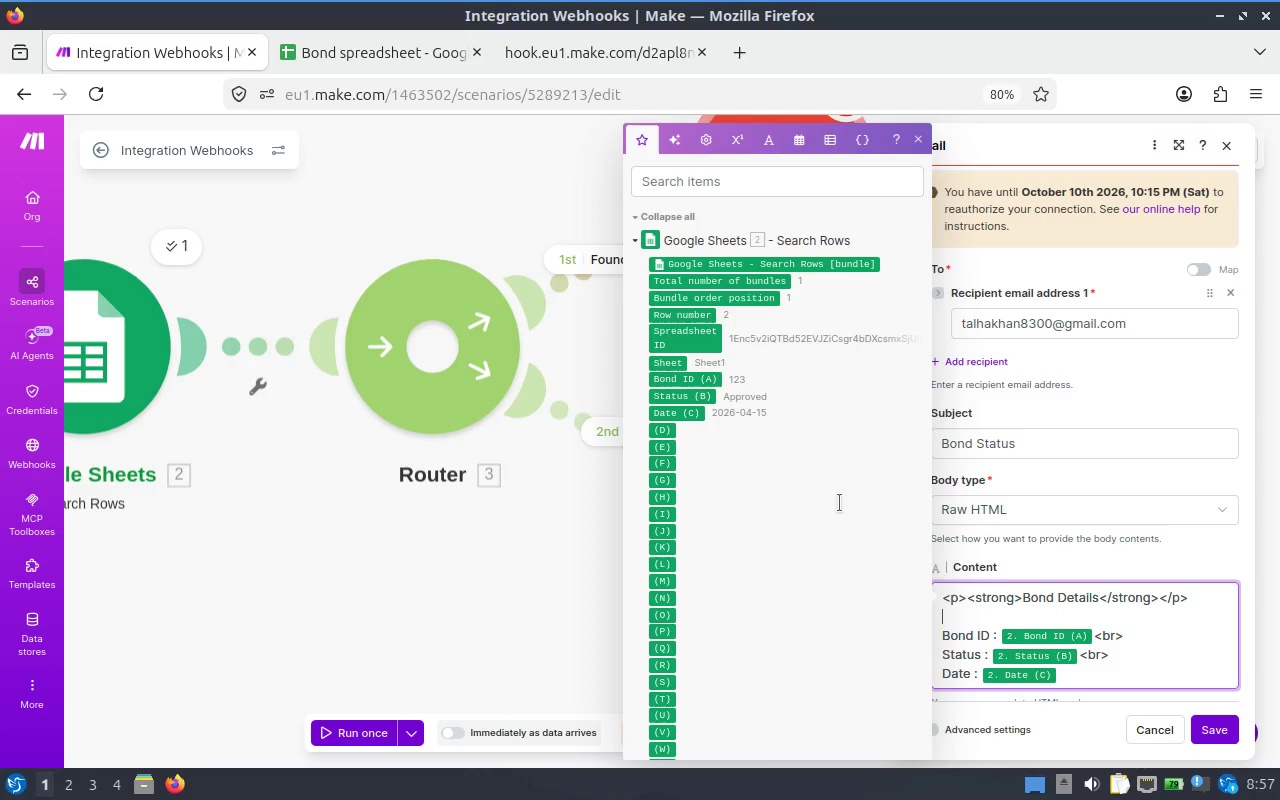 
left_click([977, 609])
 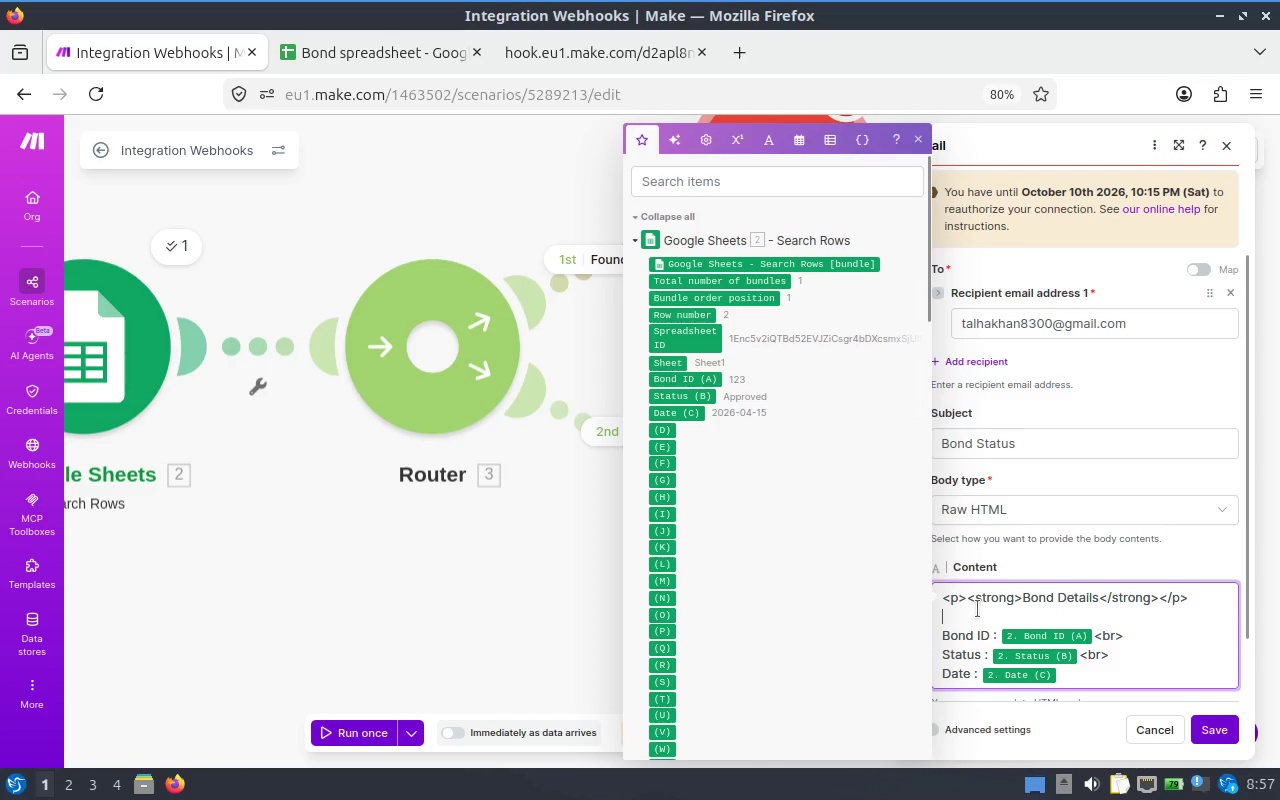 
key(Shift+Comma)
 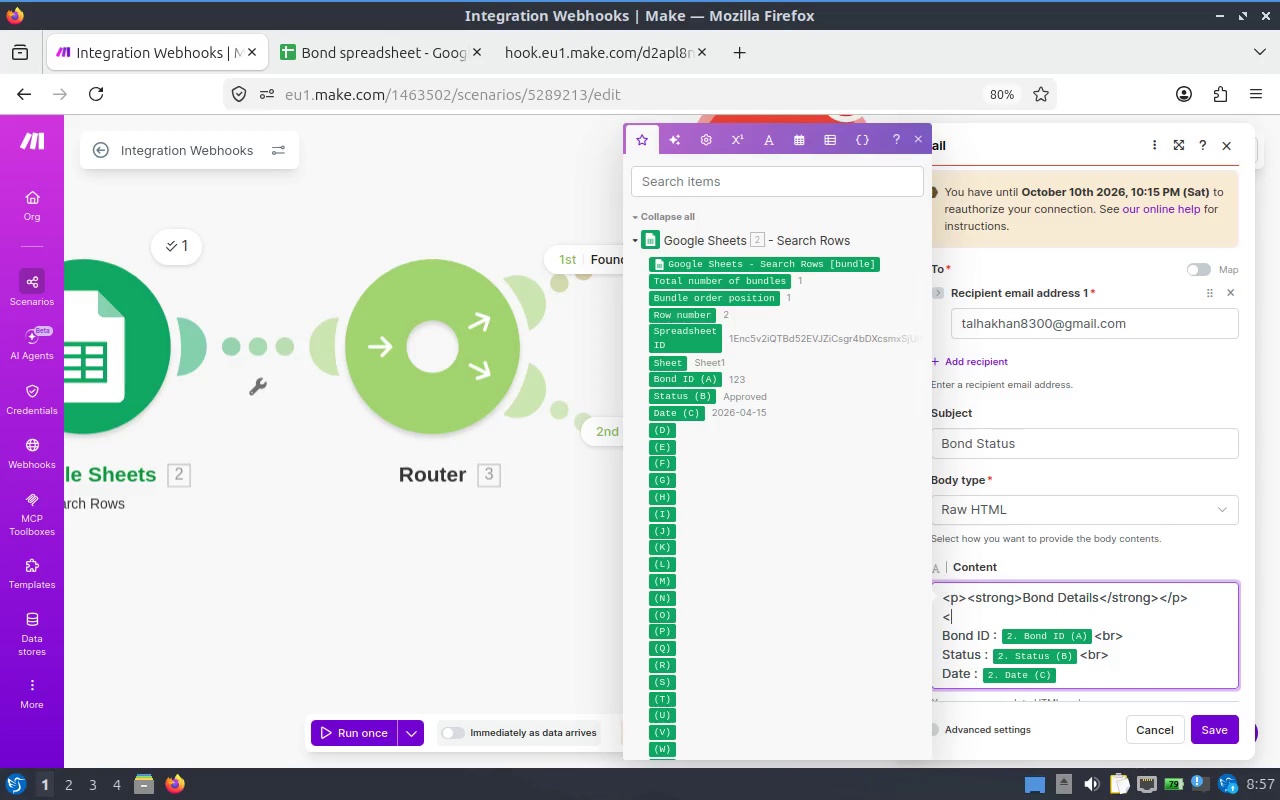 
key(P)
 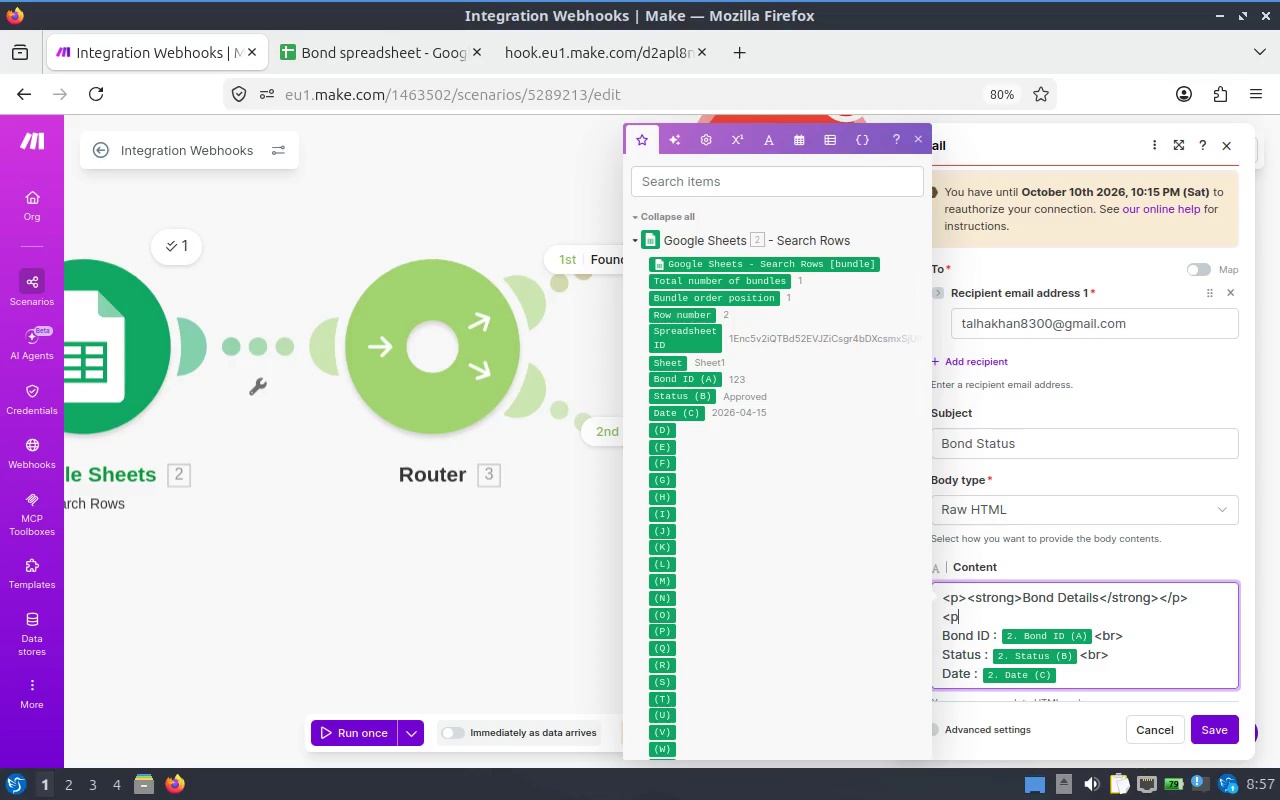 
key(Shift+Period)
 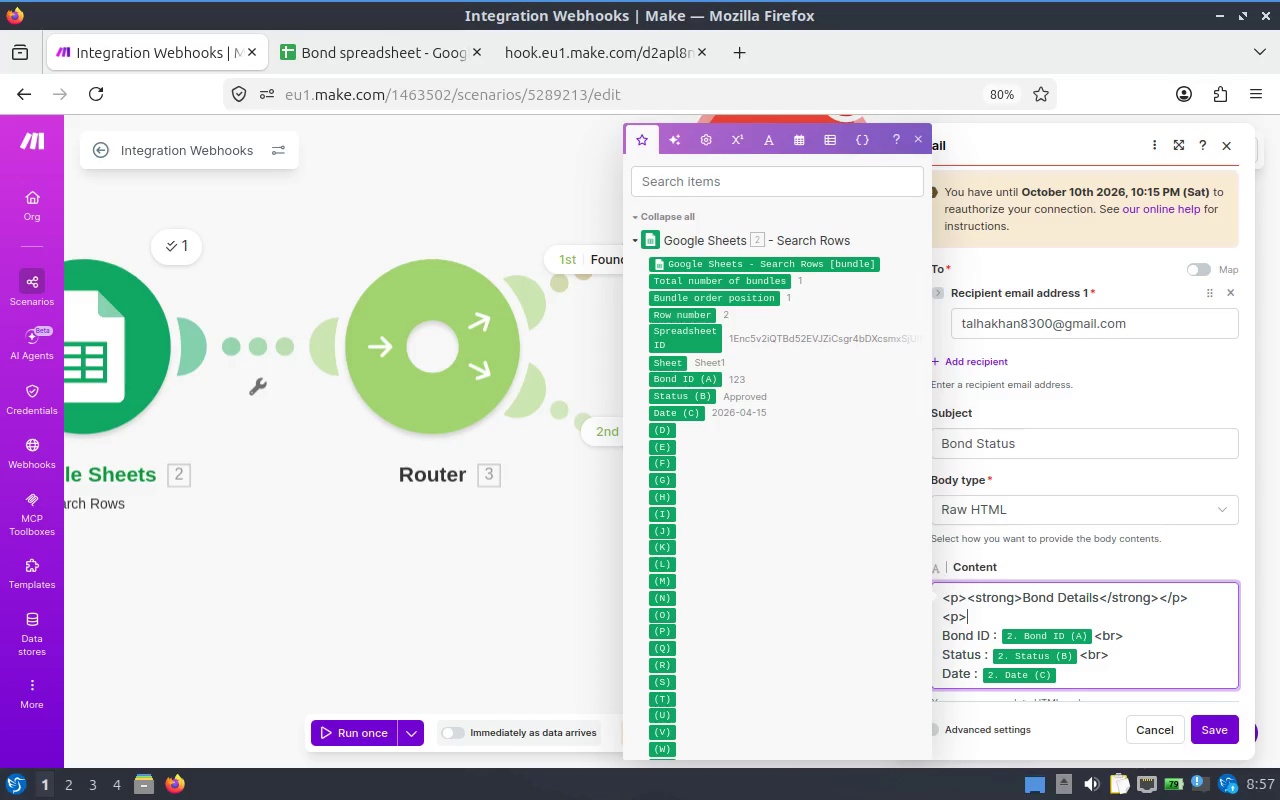 
key(ArrowDown)
 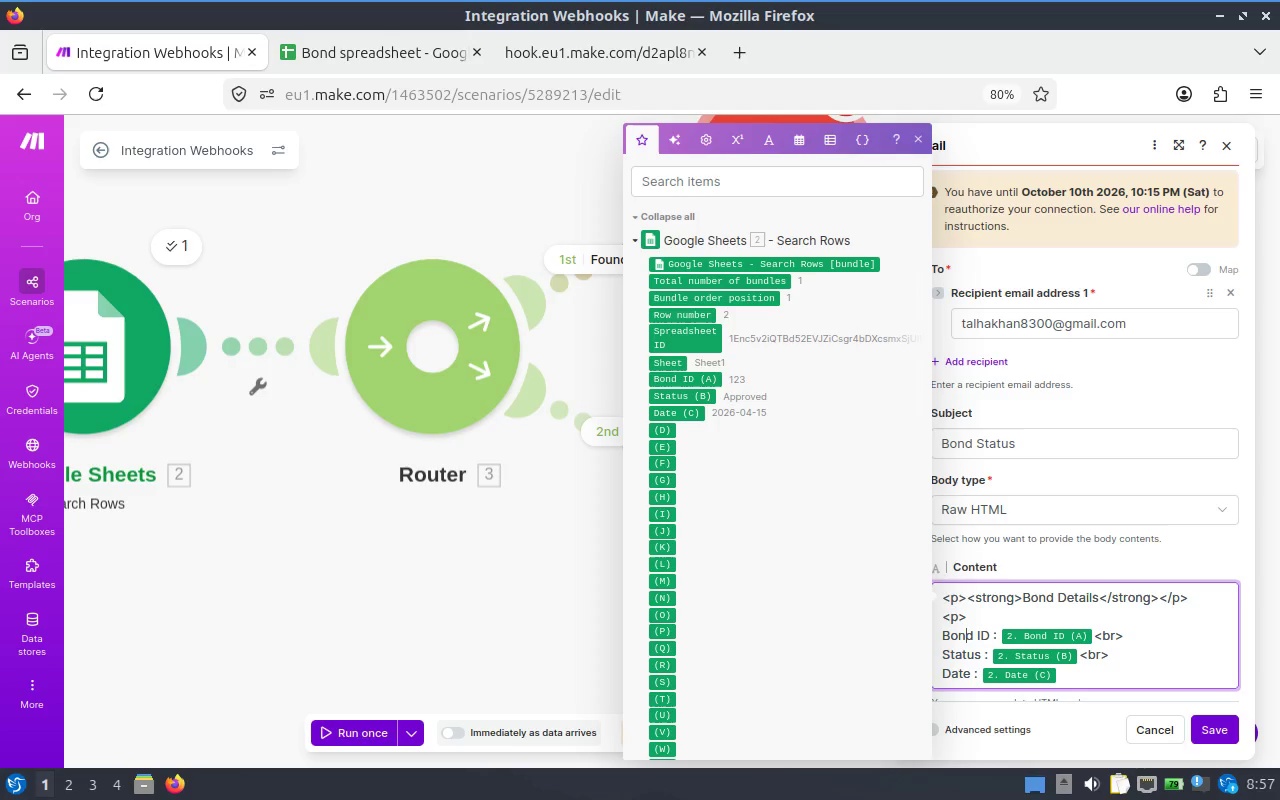 
key(ArrowDown)
 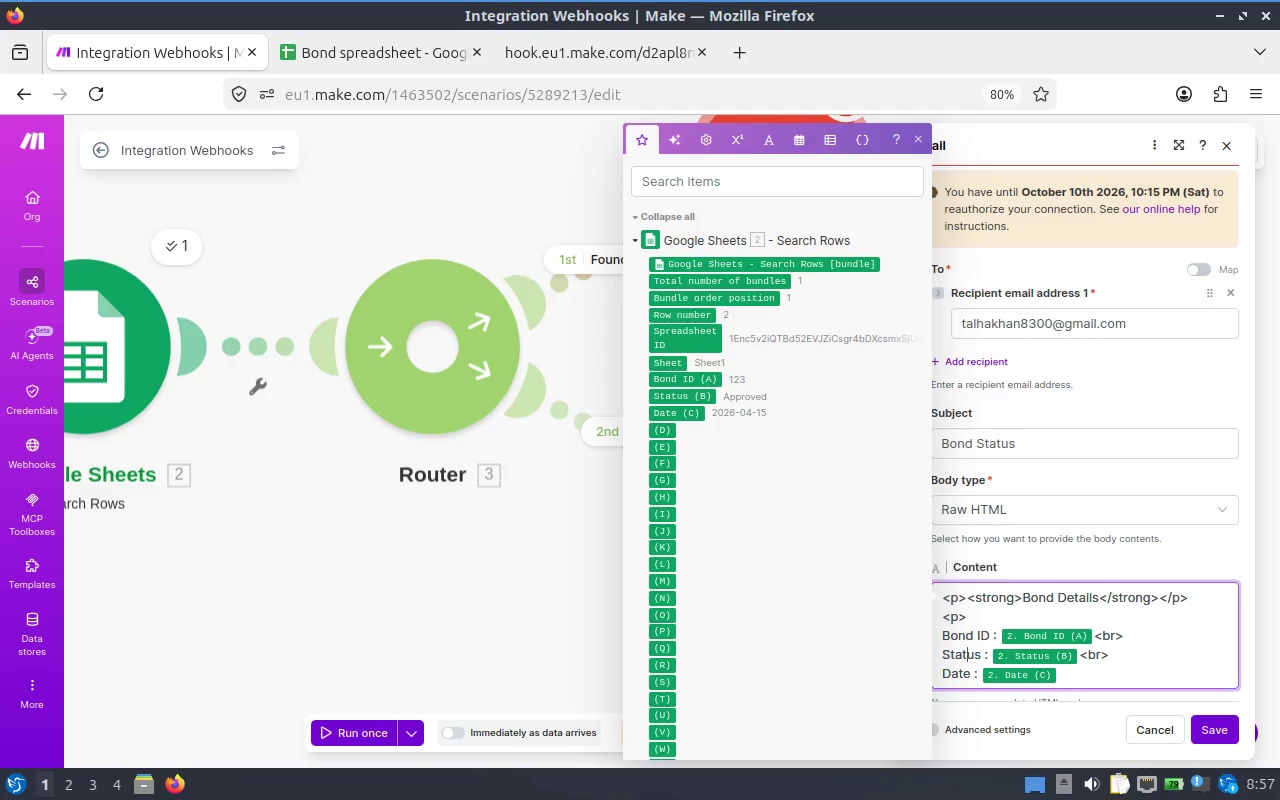 
key(ArrowDown)
 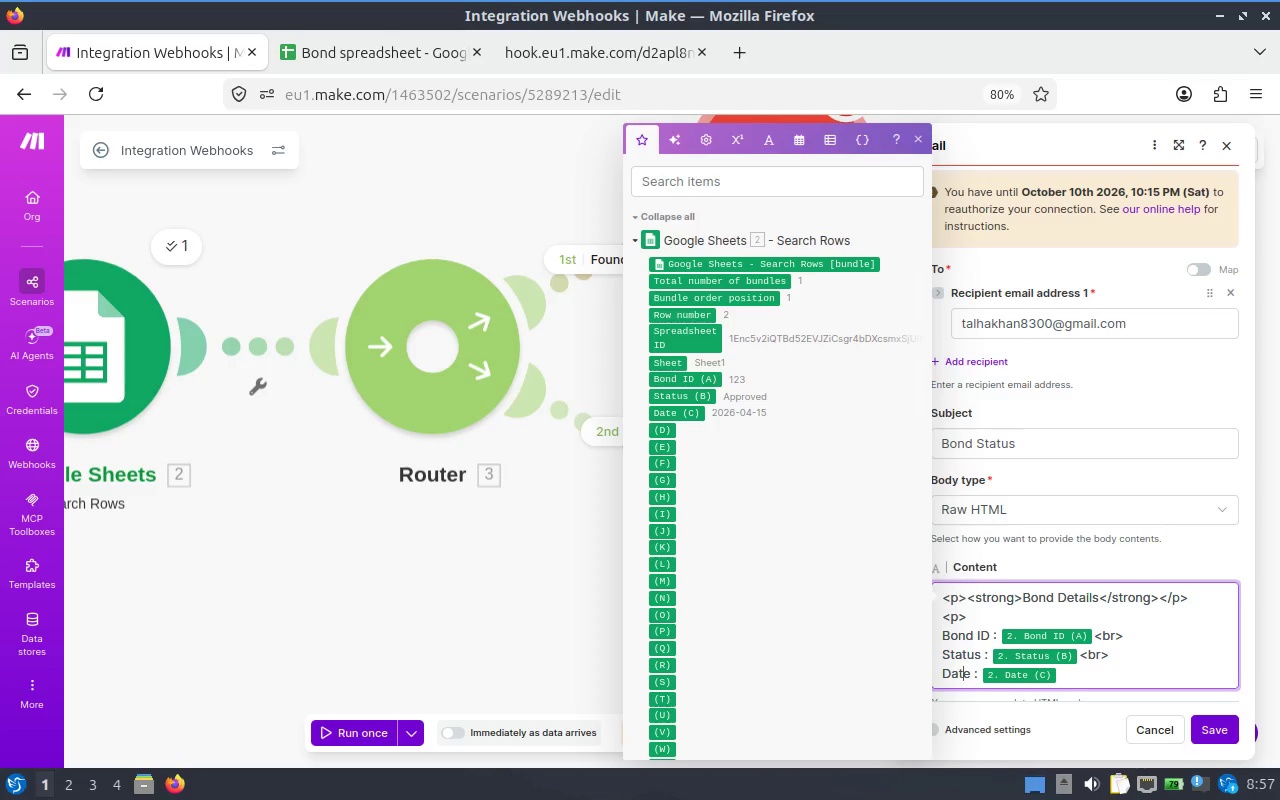 
key(ArrowDown)
 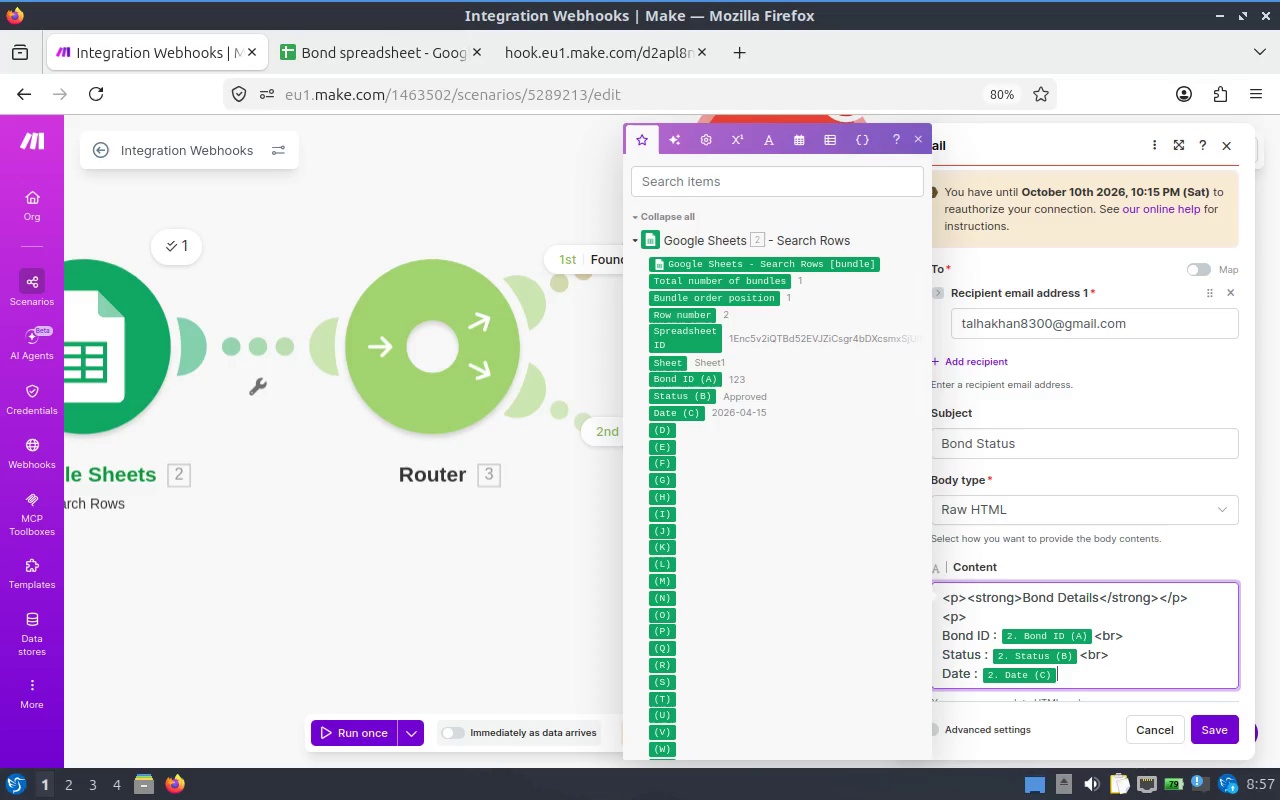 
key(Shift+Enter)
 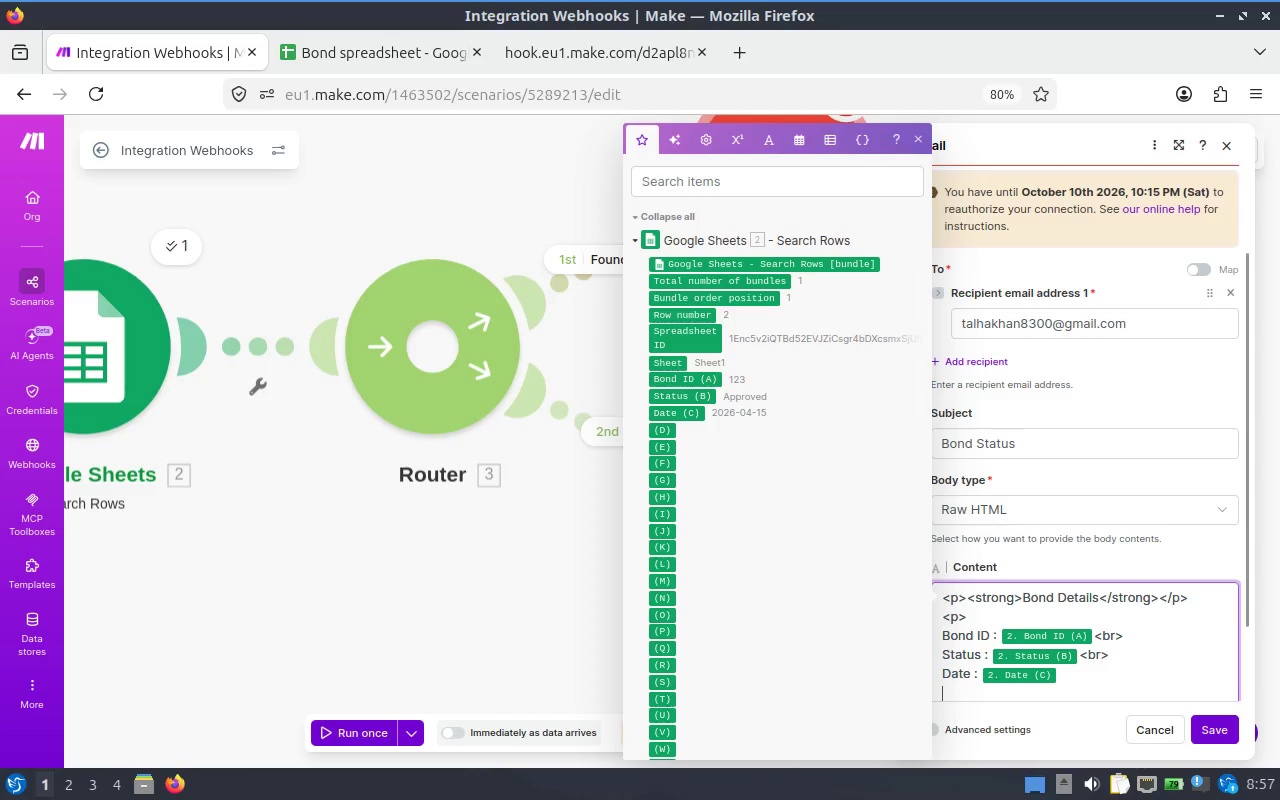 
key(Shift+Comma)
 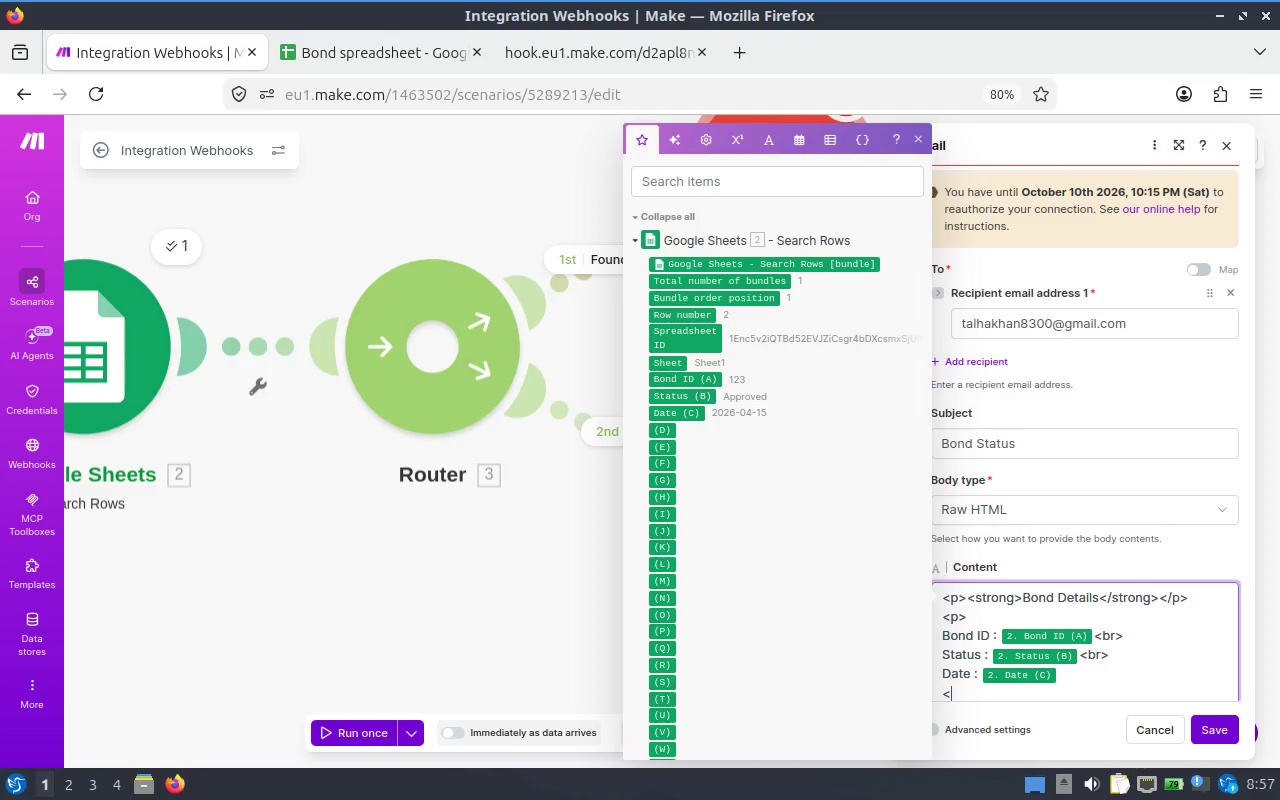 
key(P)
 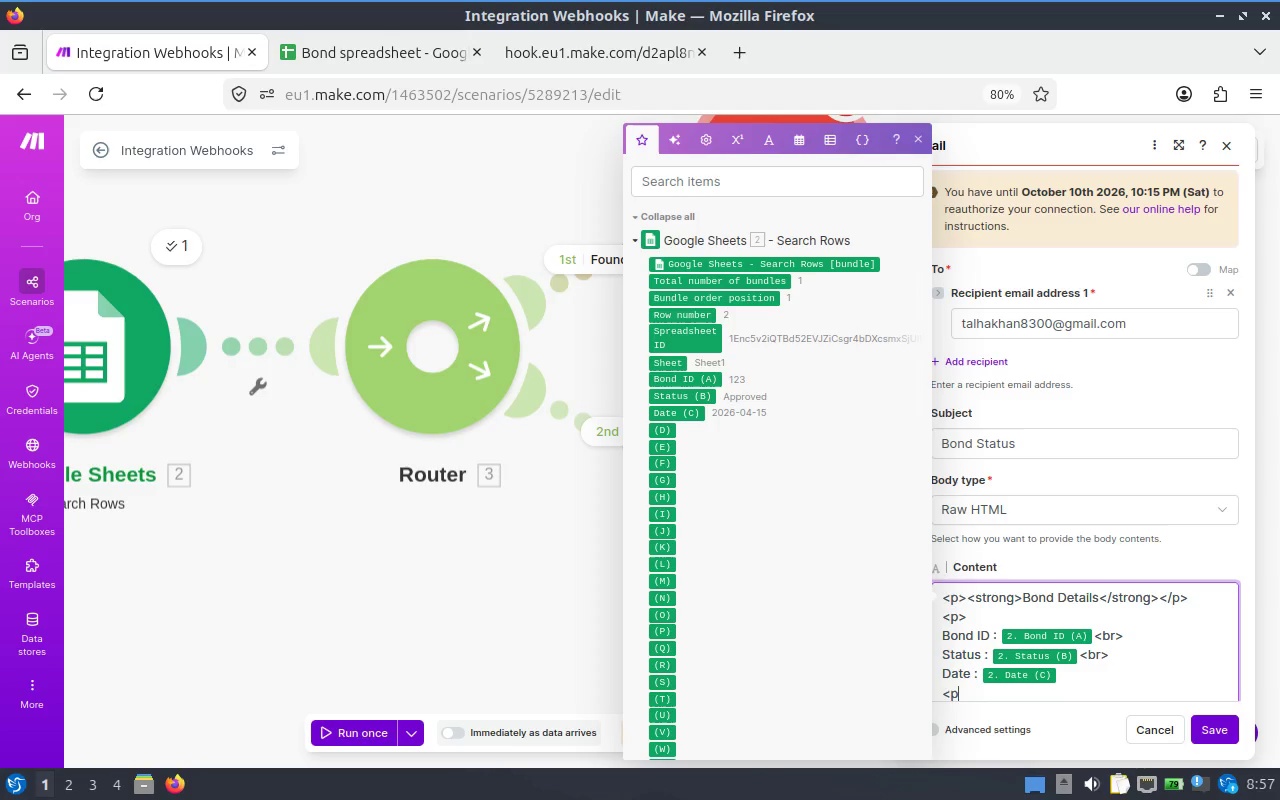 
key(Slash)
 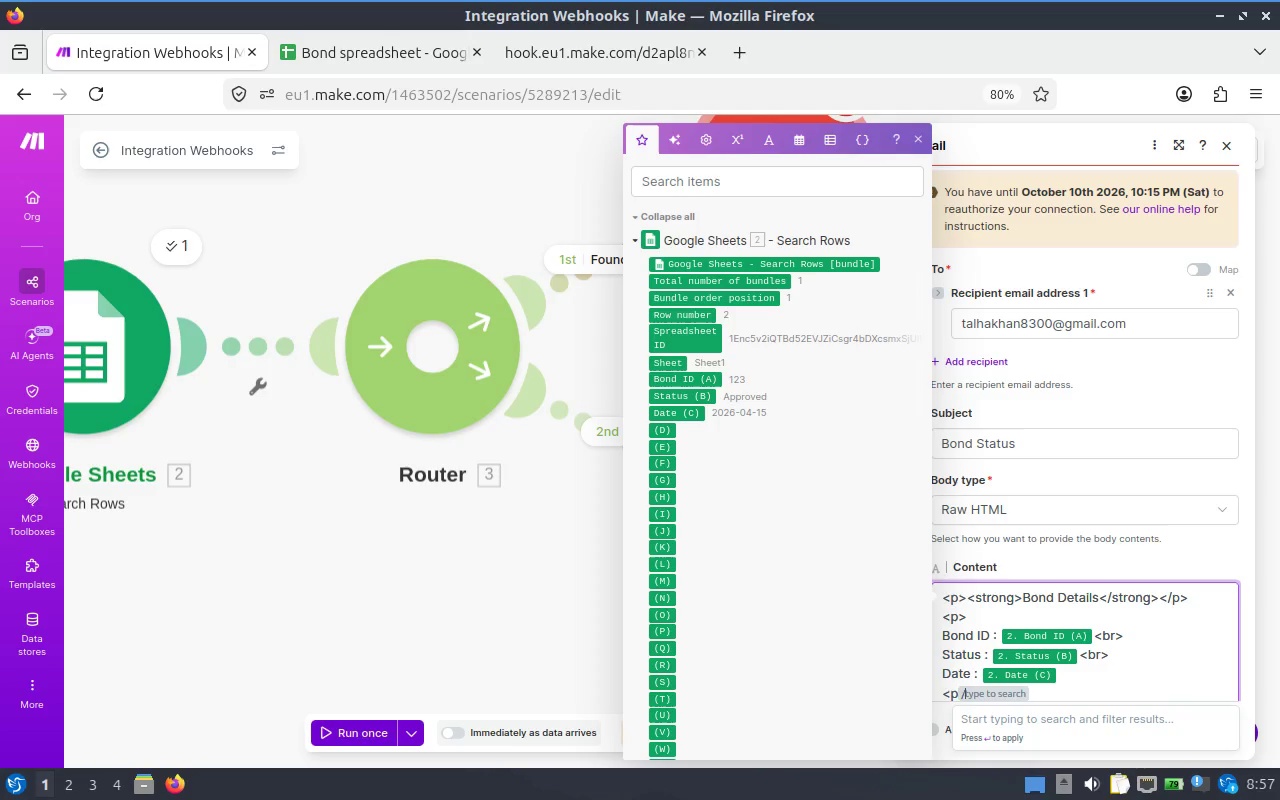 
key(Backspace)
 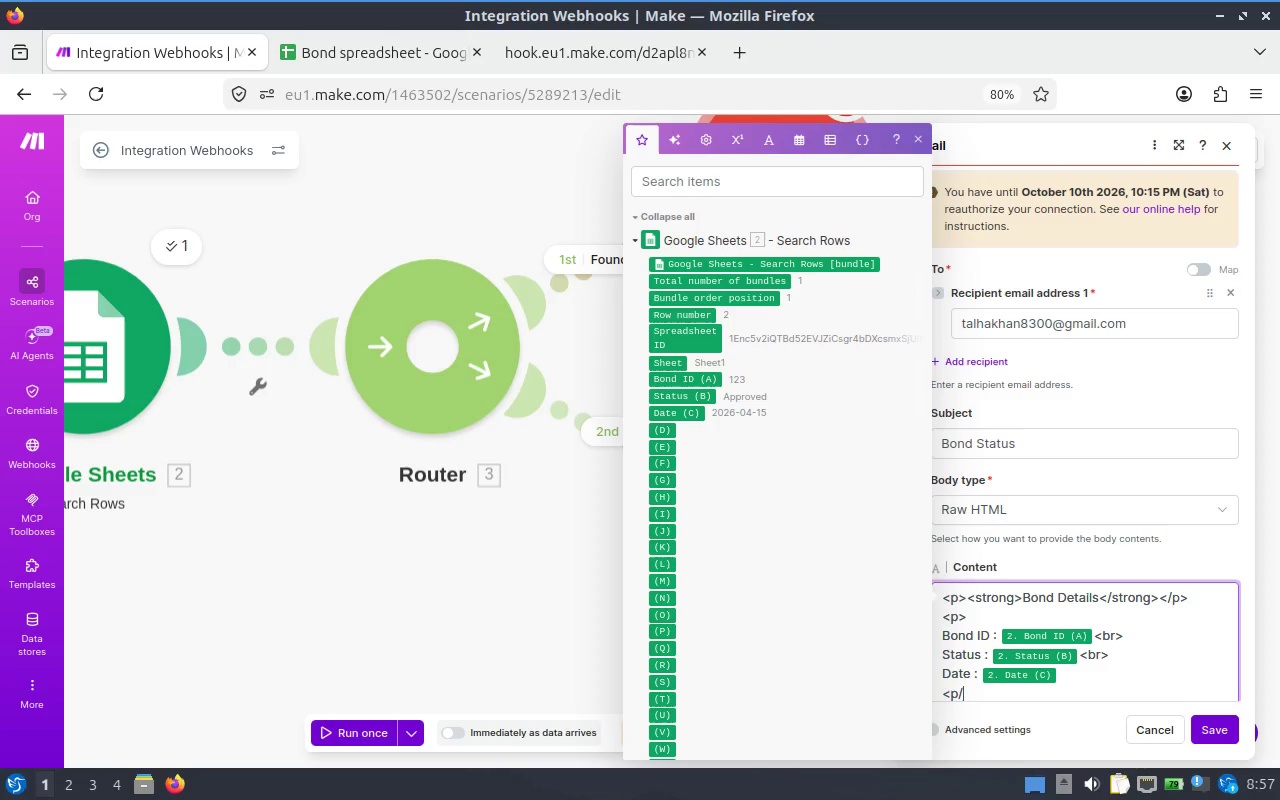 
key(Backspace)
 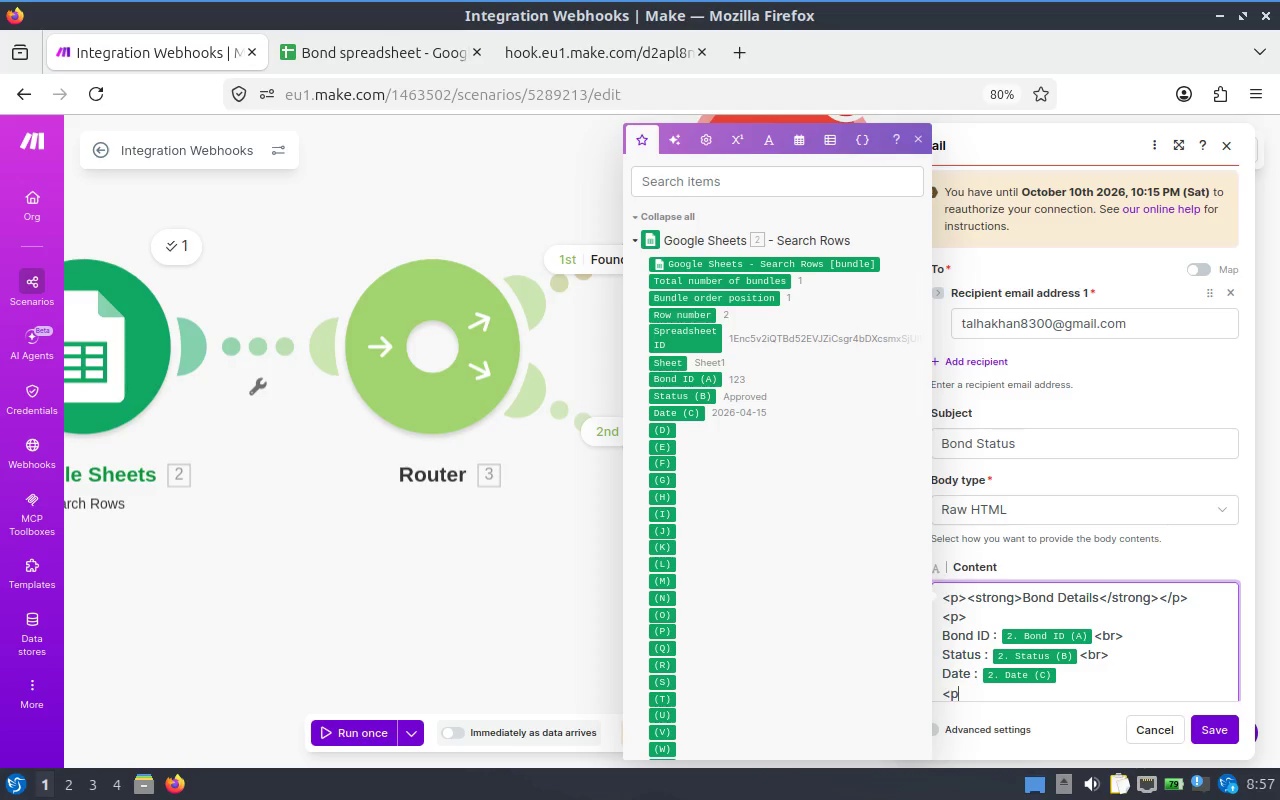 
key(Backspace)
 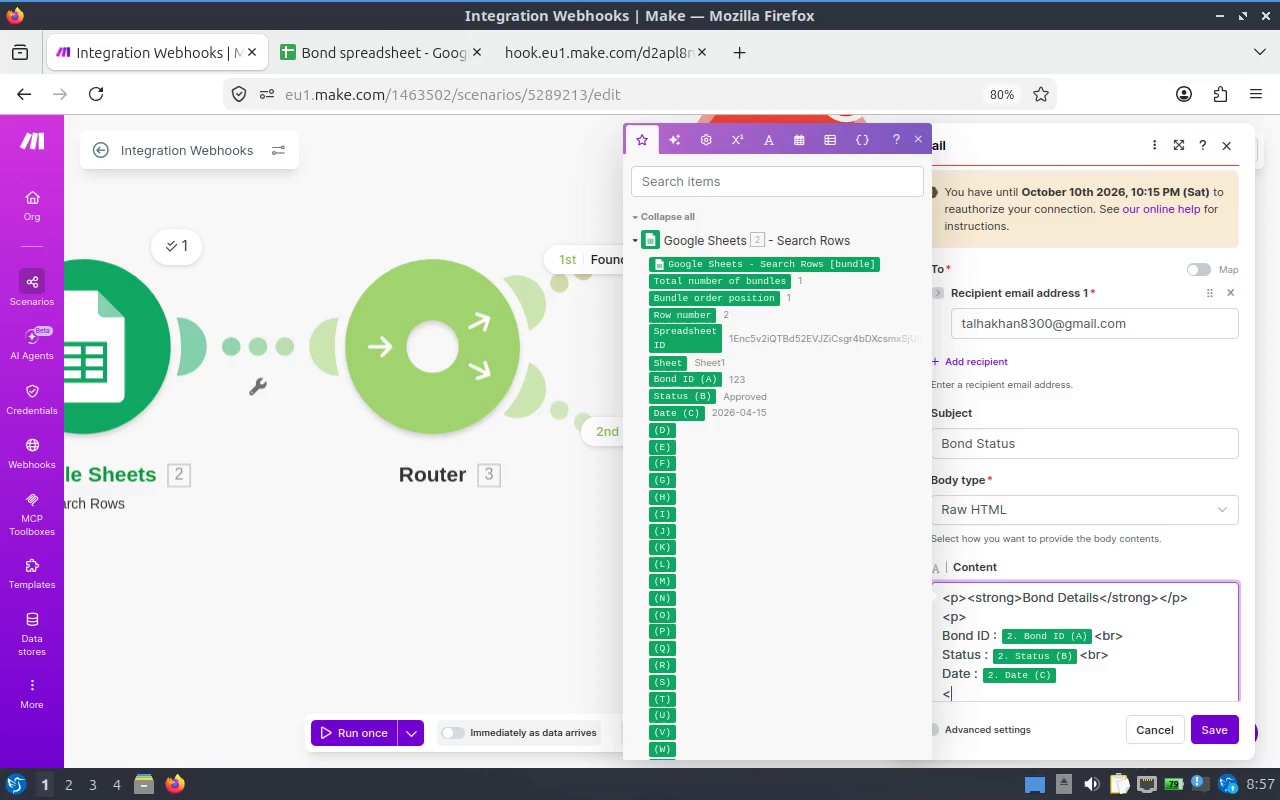 
key(Slash)
 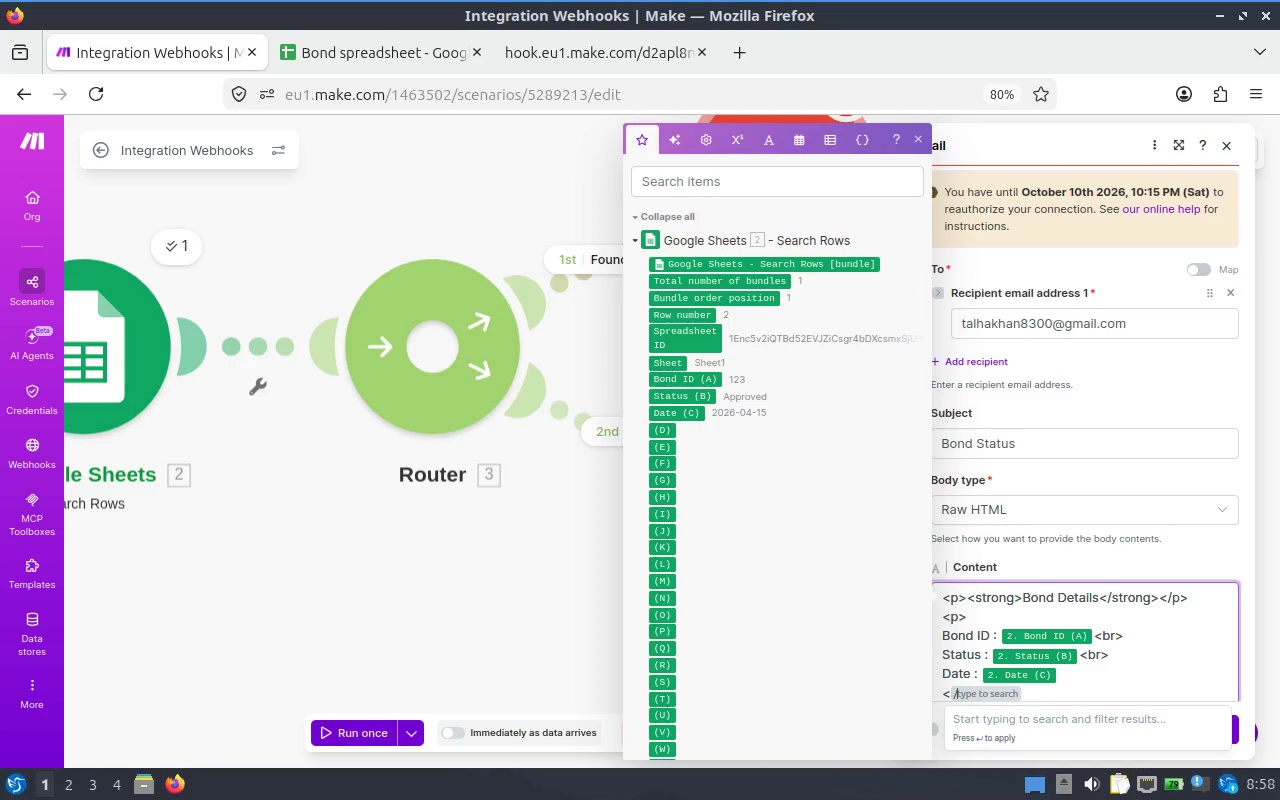 
key(Backspace)
 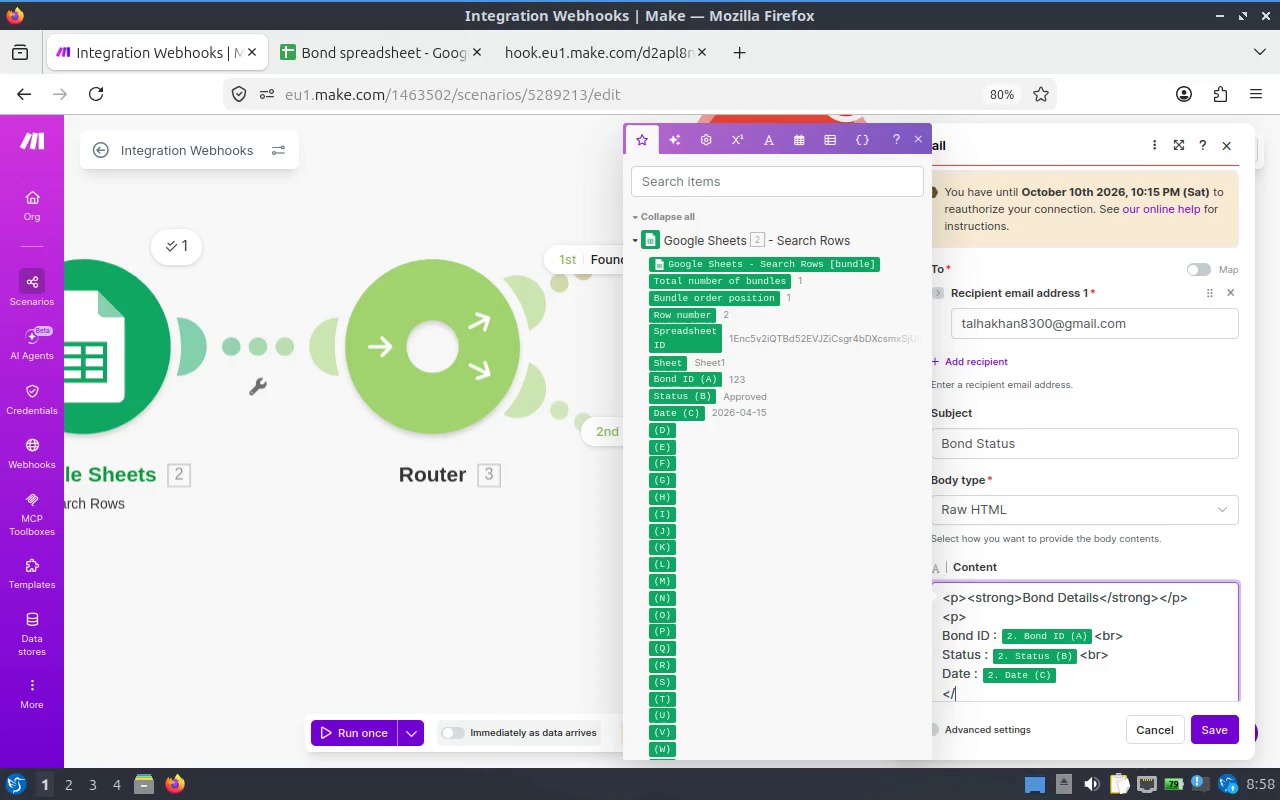 
key(P)
 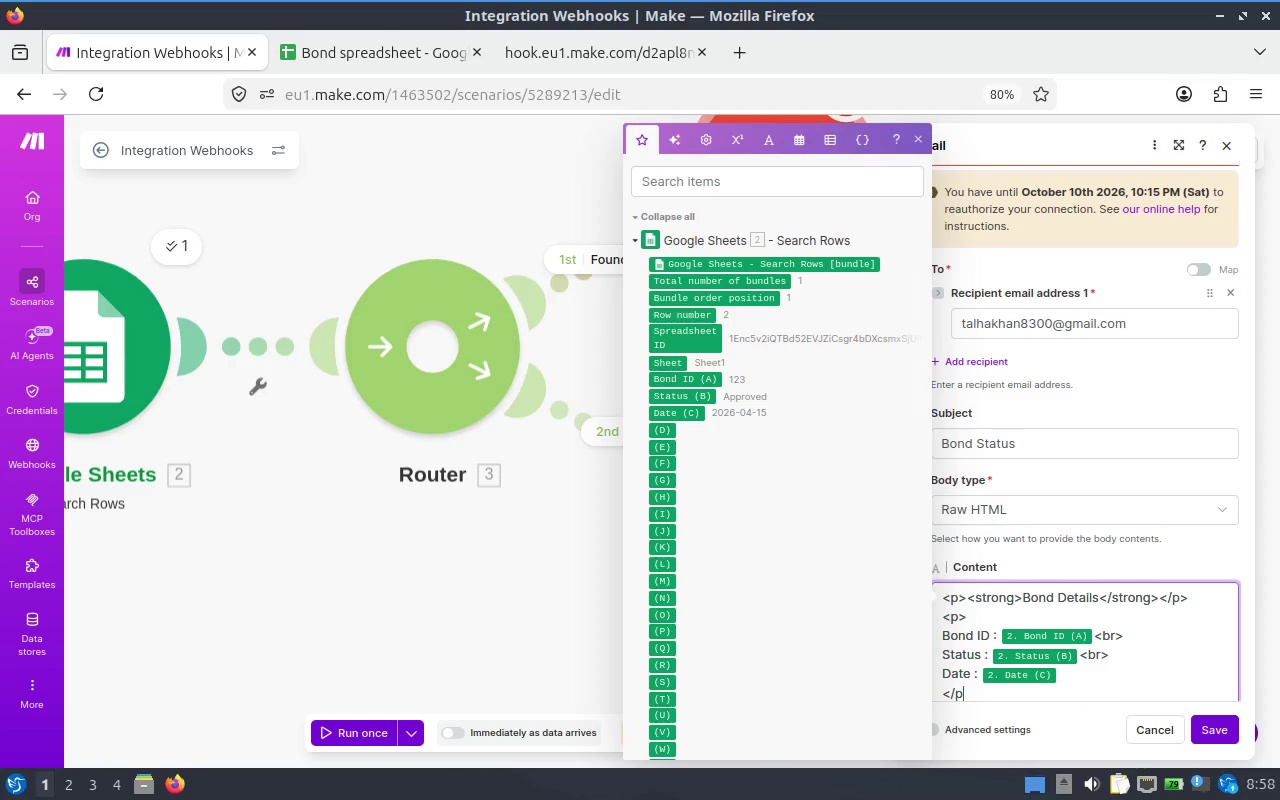 
key(Shift+Period)
 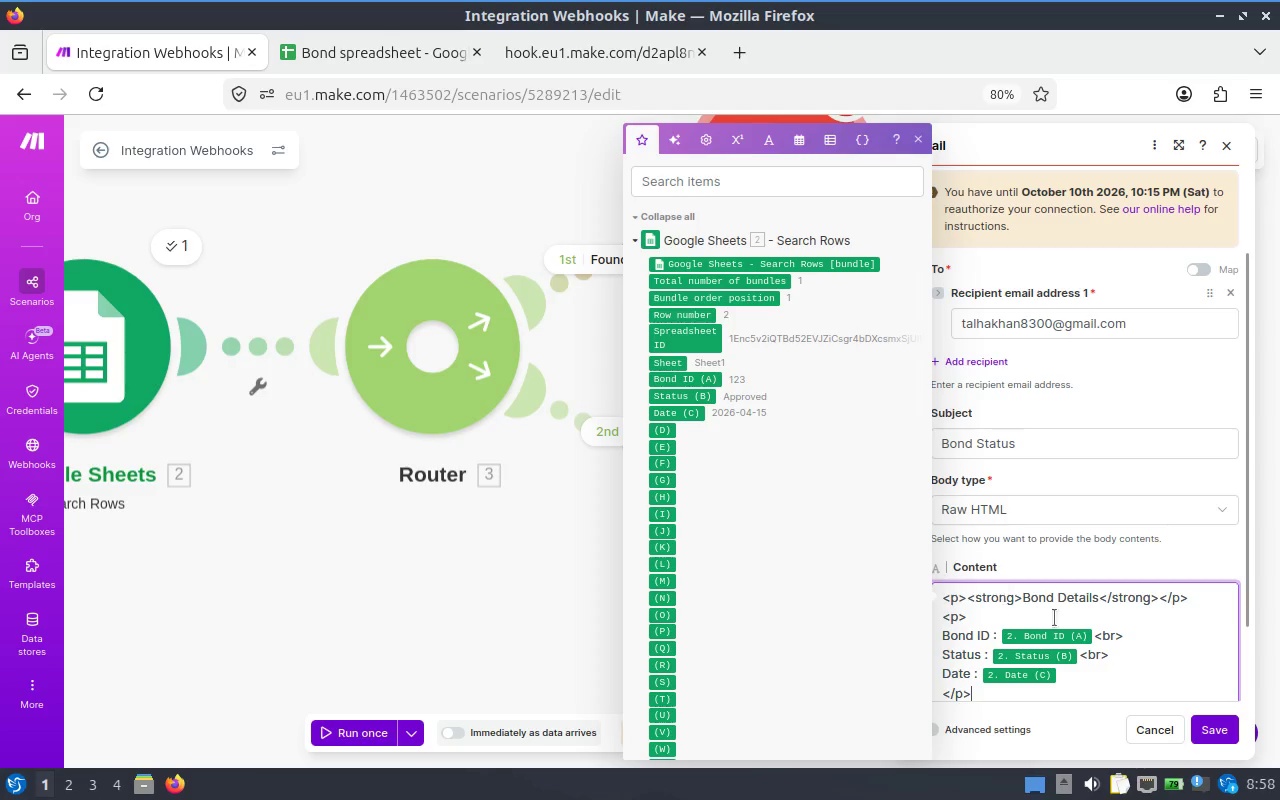 
scroll: coordinate [1118, 661], scroll_direction: down, amount: 3.0
 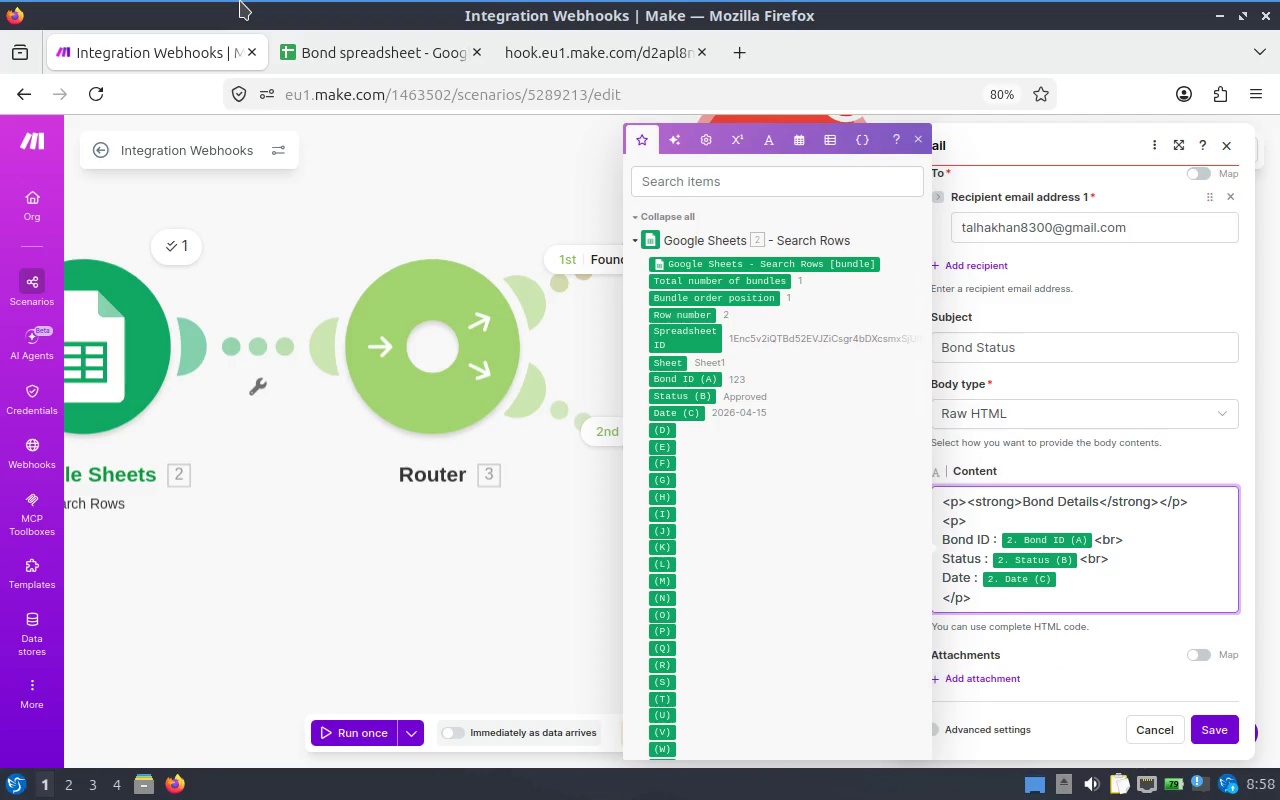 
wait(6.18)
 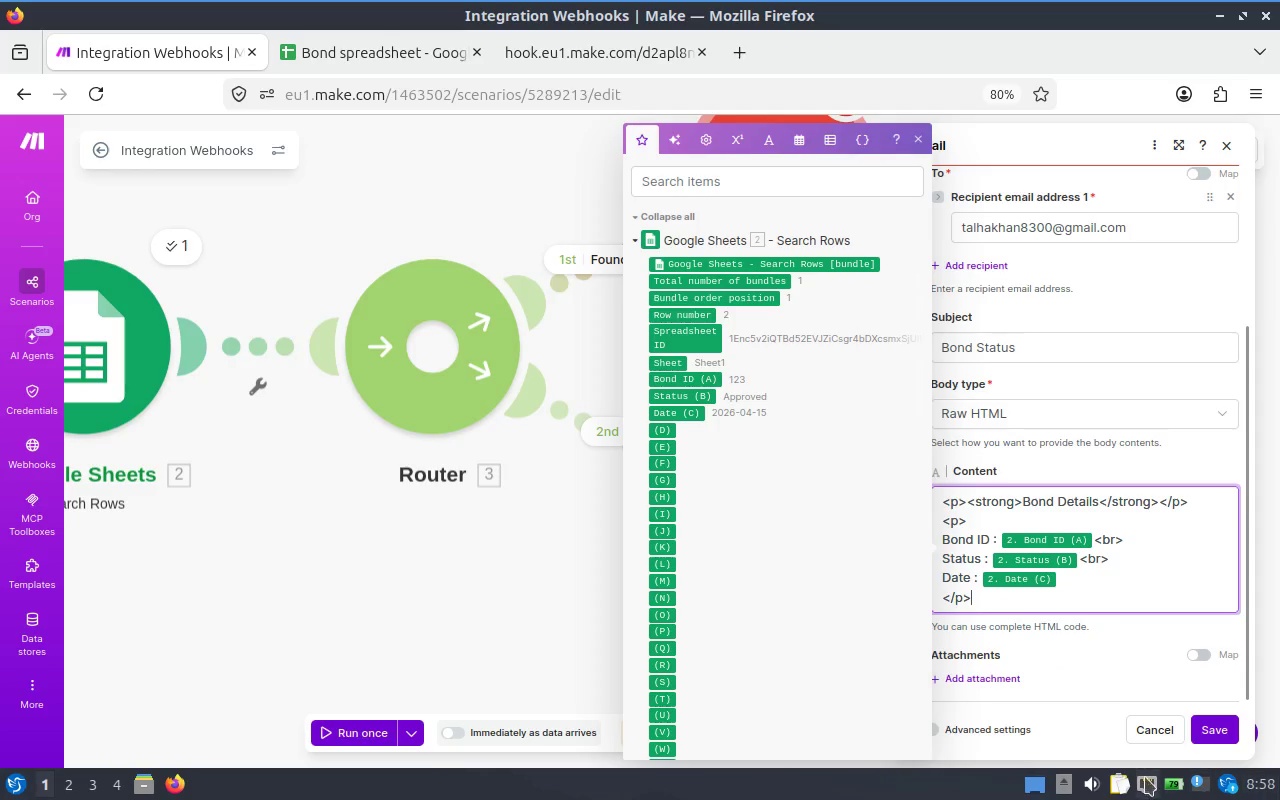 
scroll: coordinate [1151, 629], scroll_direction: down, amount: 2.0
 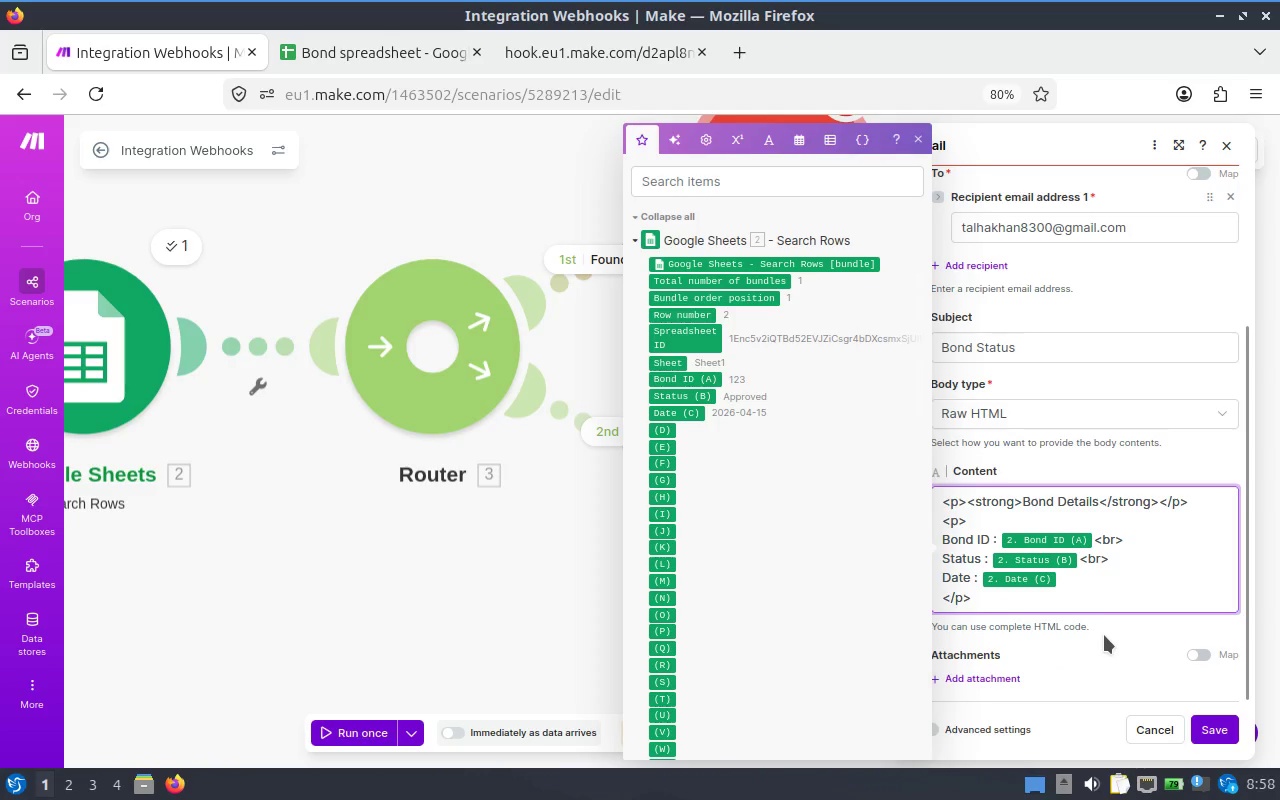 
left_click([1104, 635])
 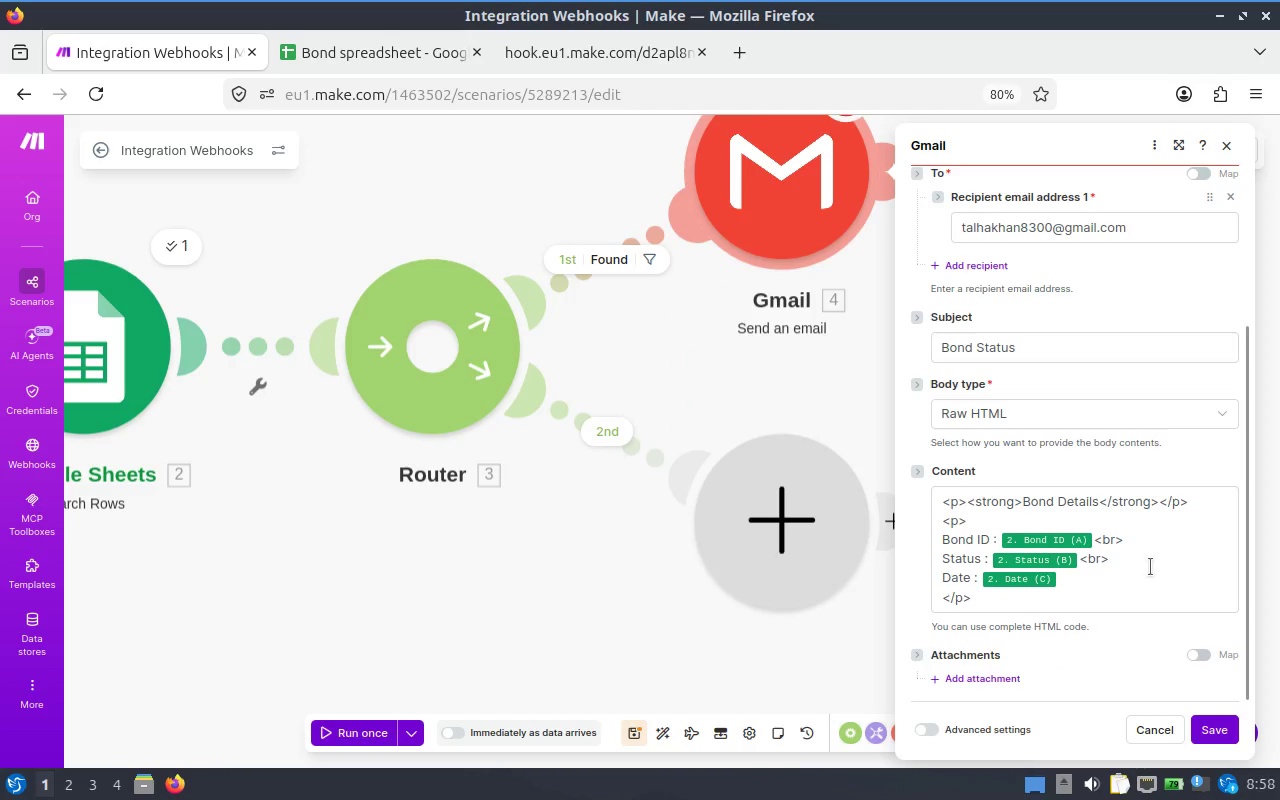 
scroll: coordinate [1134, 600], scroll_direction: down, amount: 3.0
 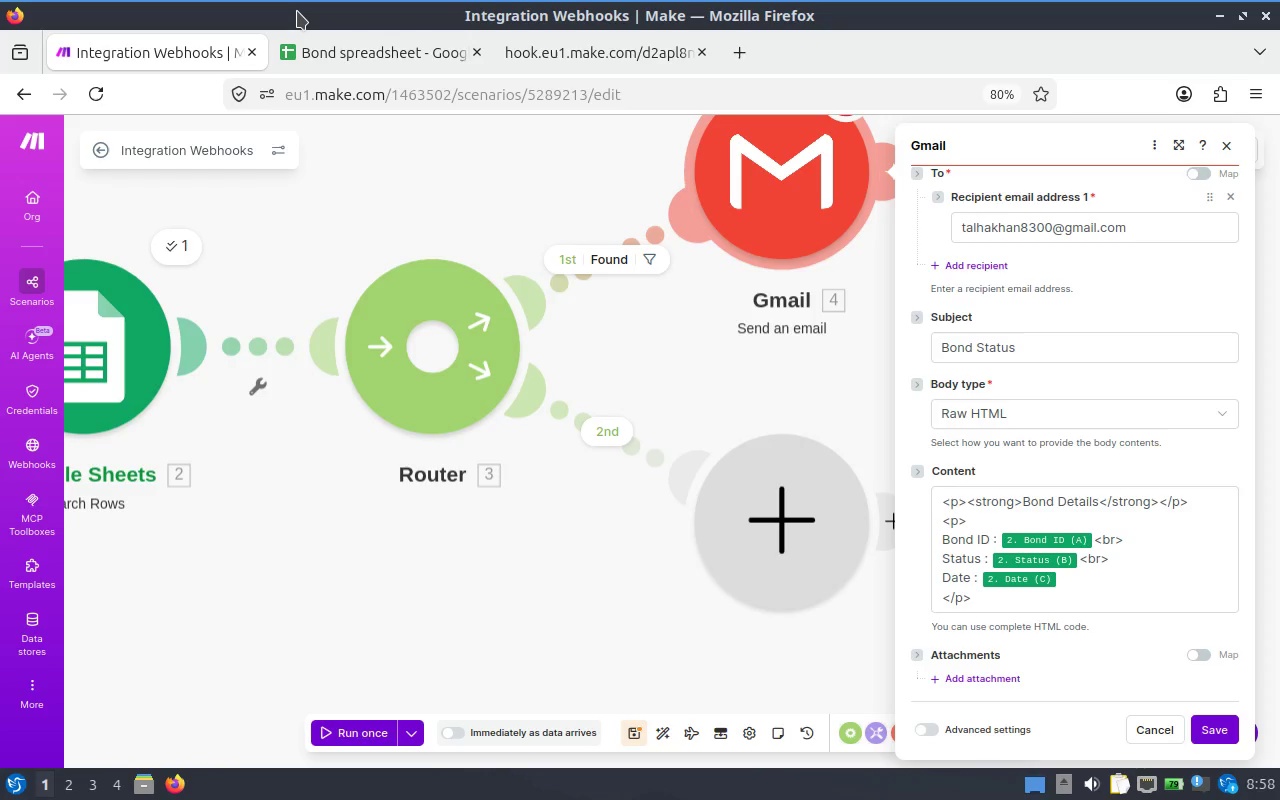 
wait(23.17)
 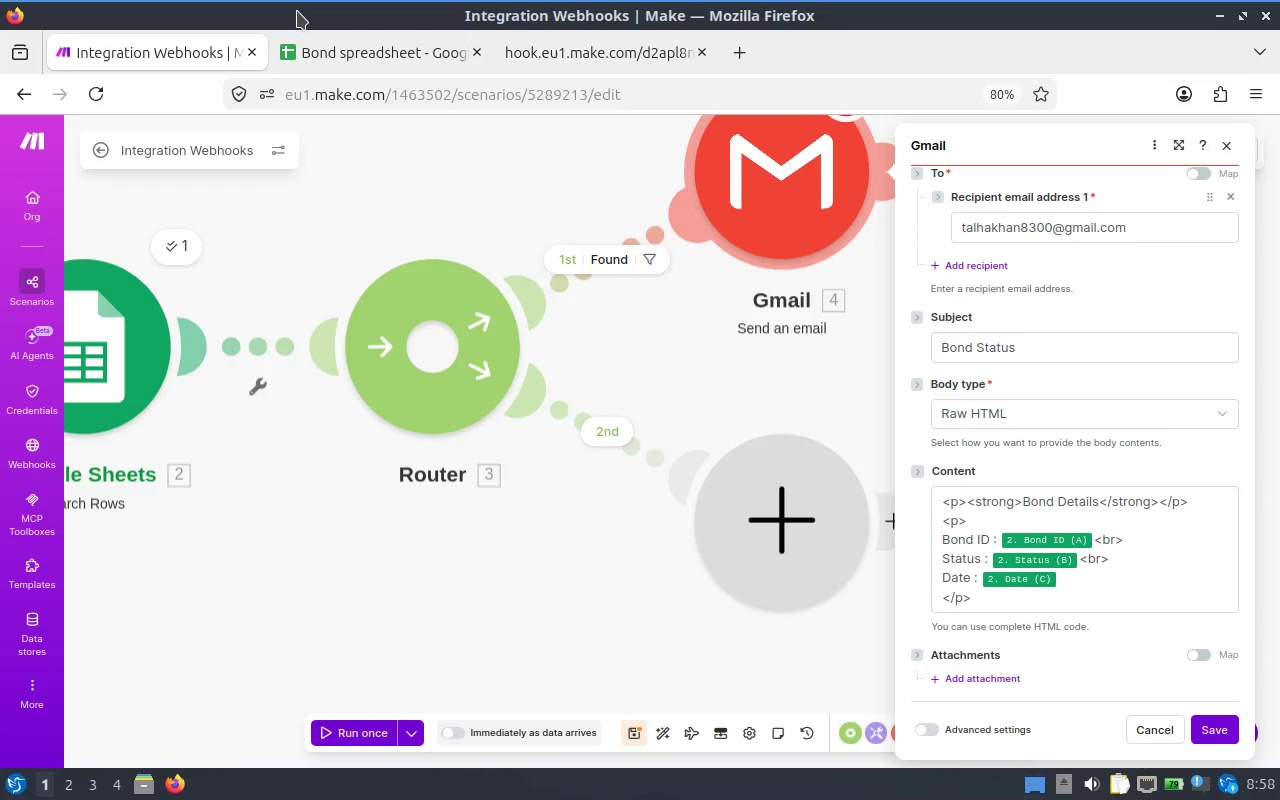 
scroll: coordinate [1185, 524], scroll_direction: down, amount: 2.0
 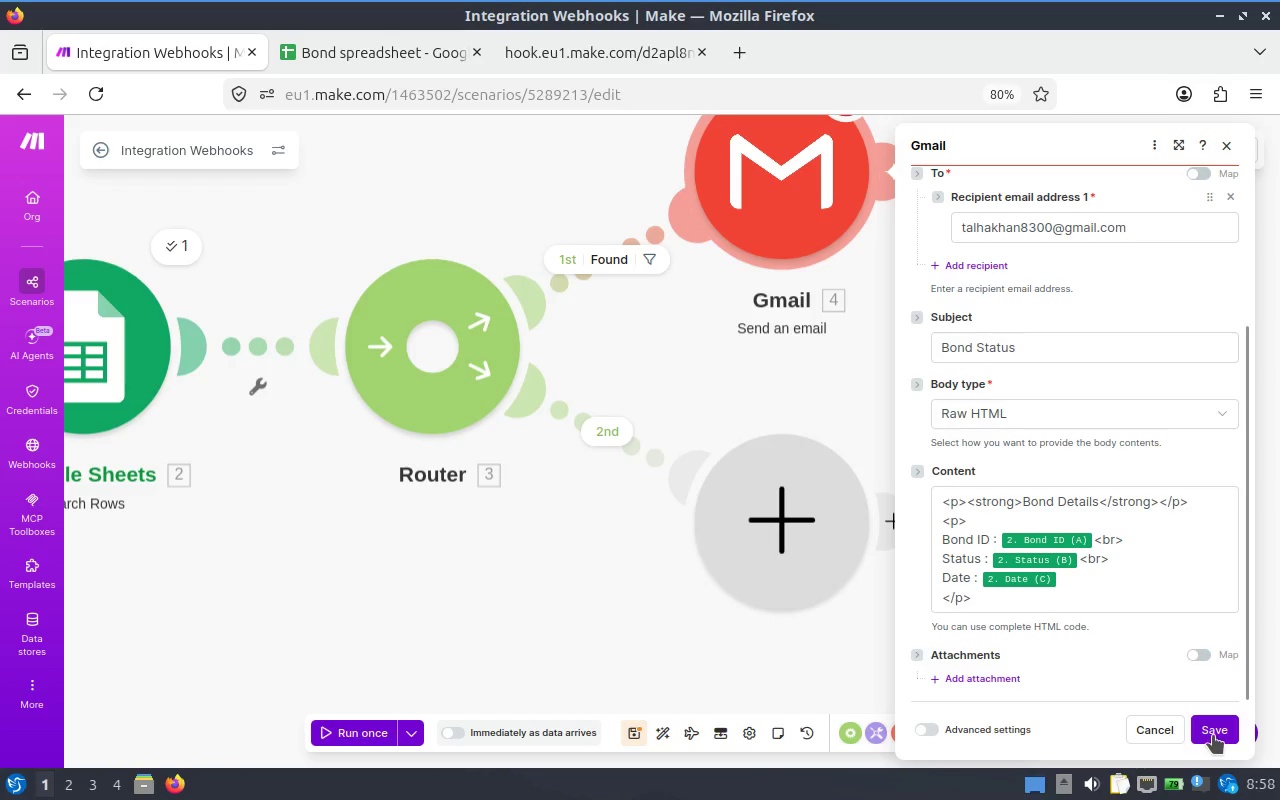 
left_click([1213, 729])
 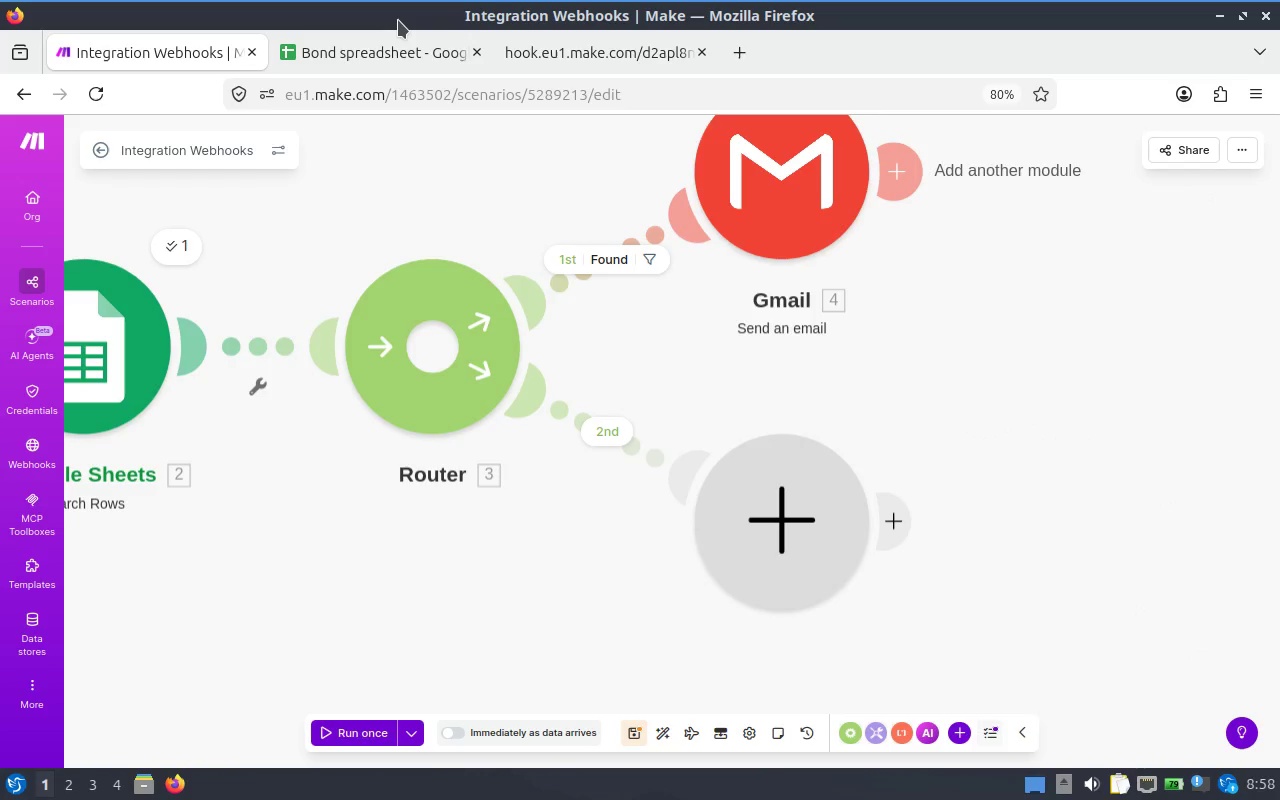 
wait(12.33)
 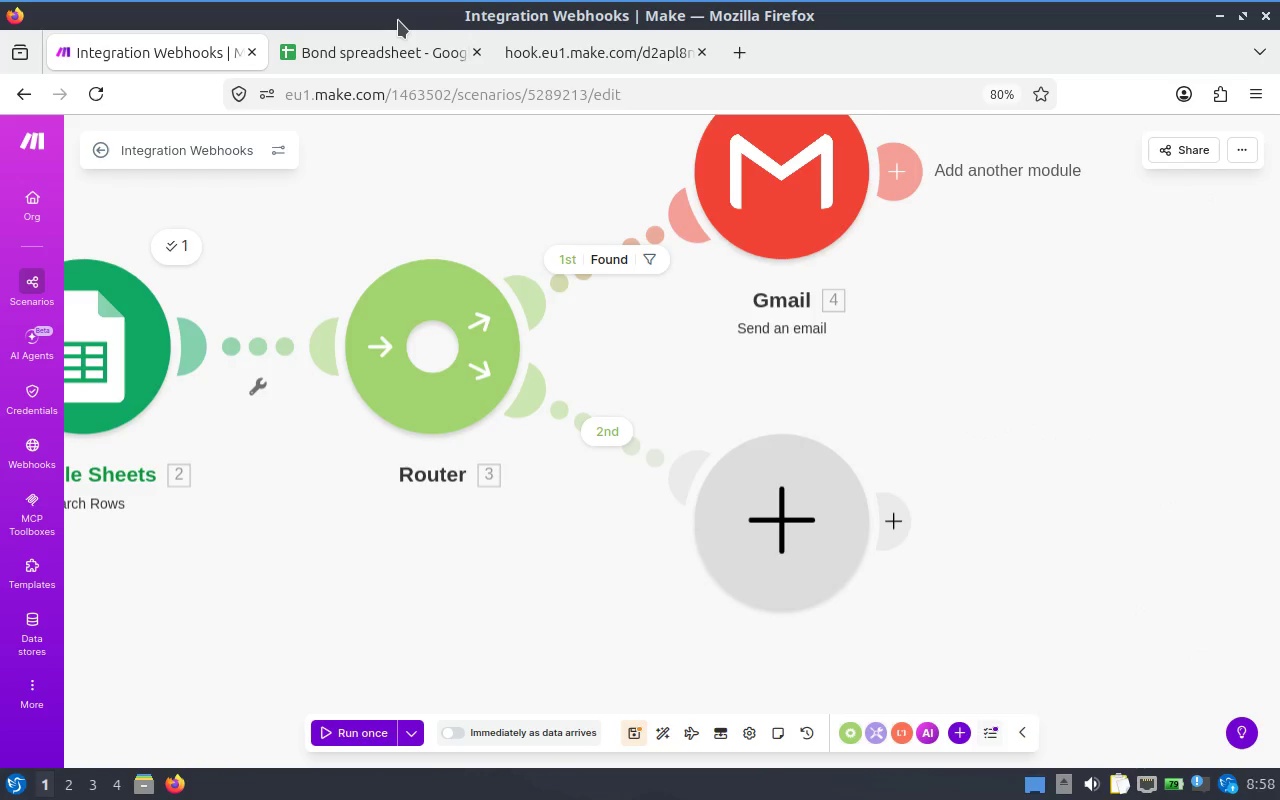 
left_click([604, 436])
 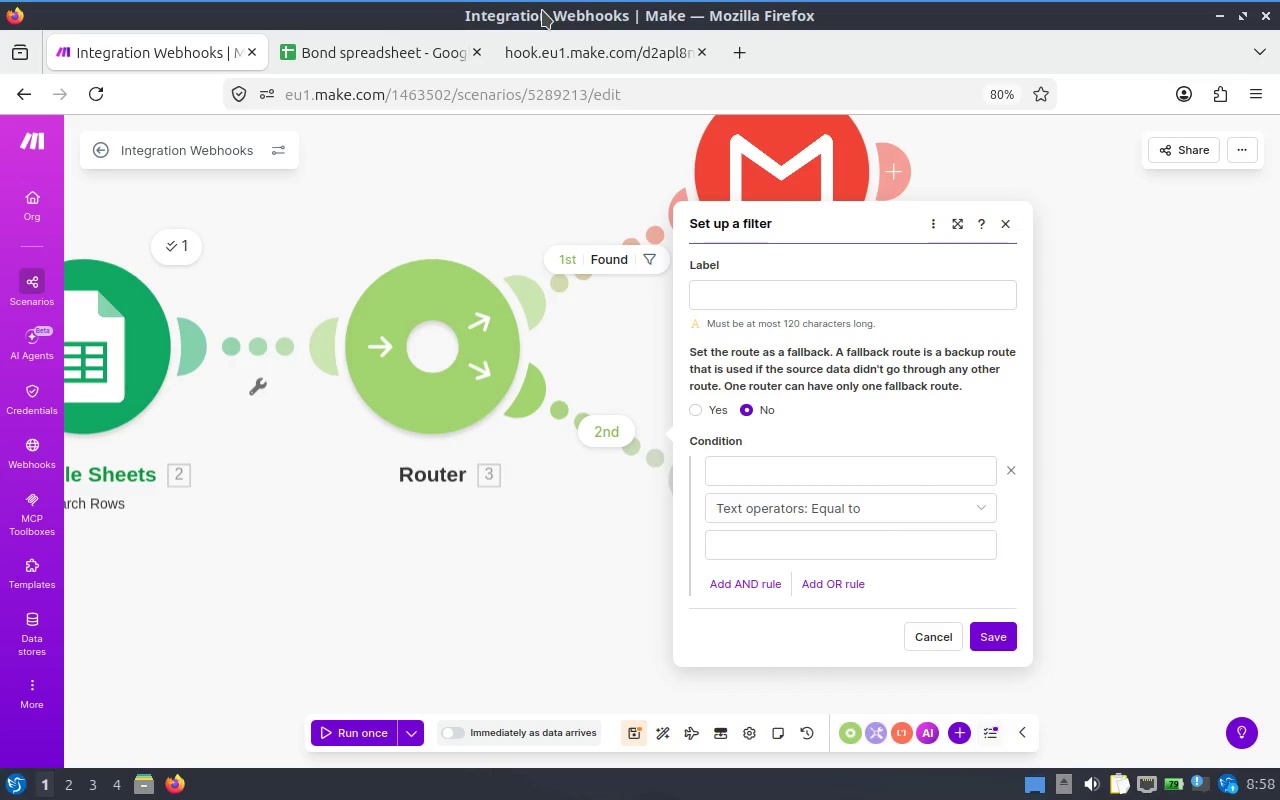 
wait(12.26)
 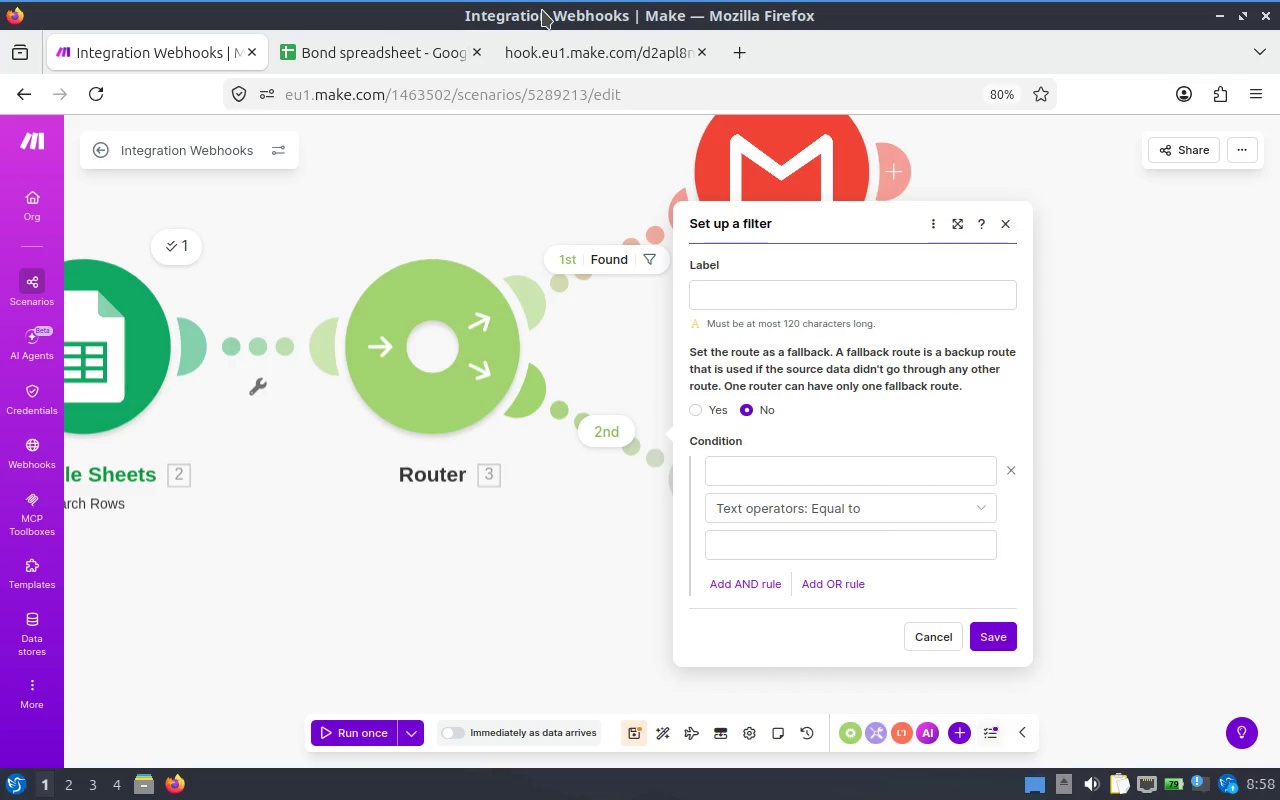 
left_click([704, 398])
 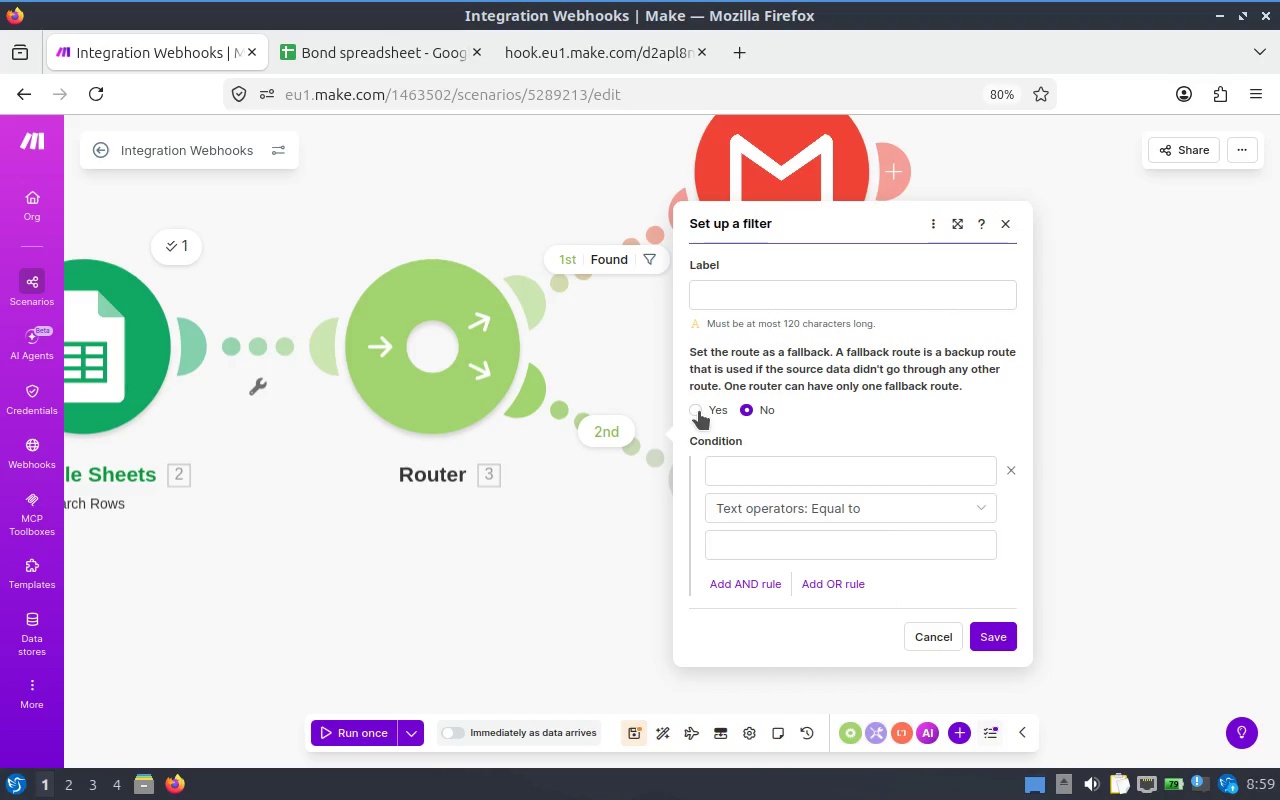 
left_click([688, 410])
 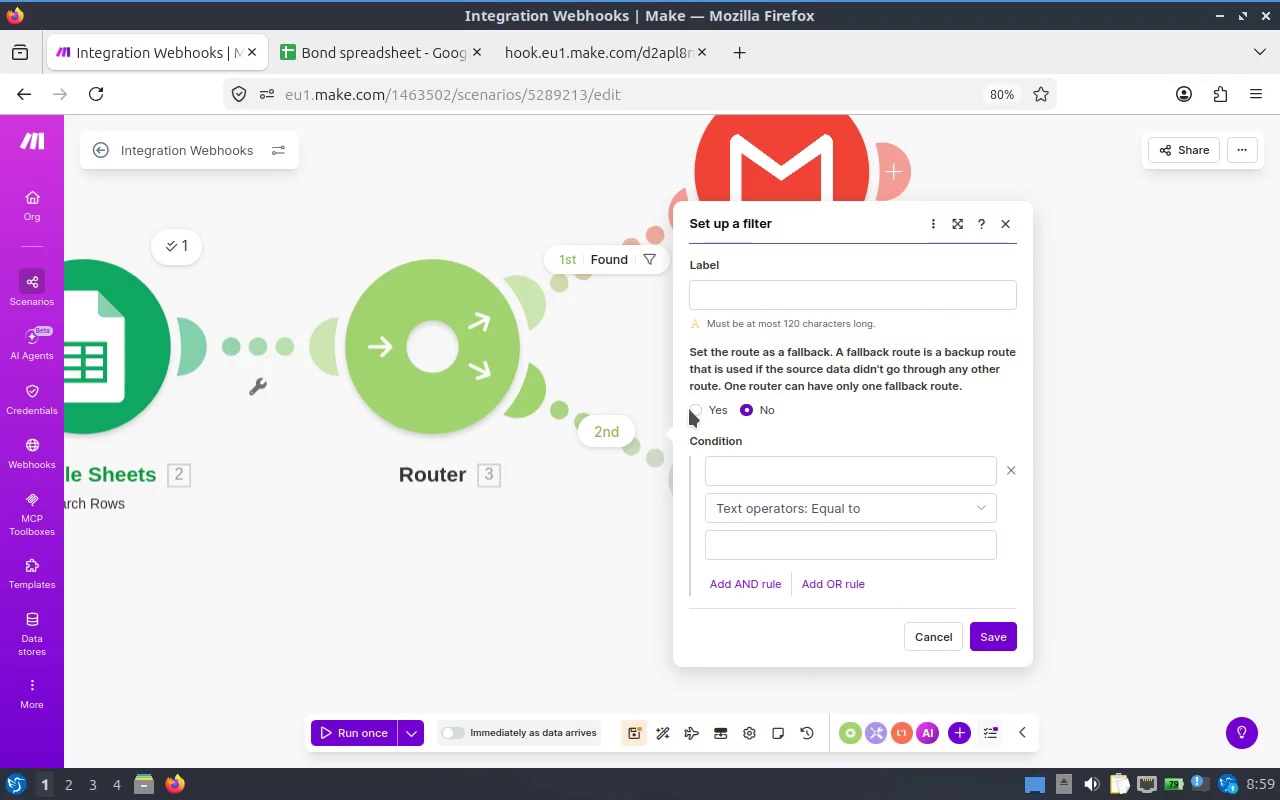 
left_click([690, 409])
 